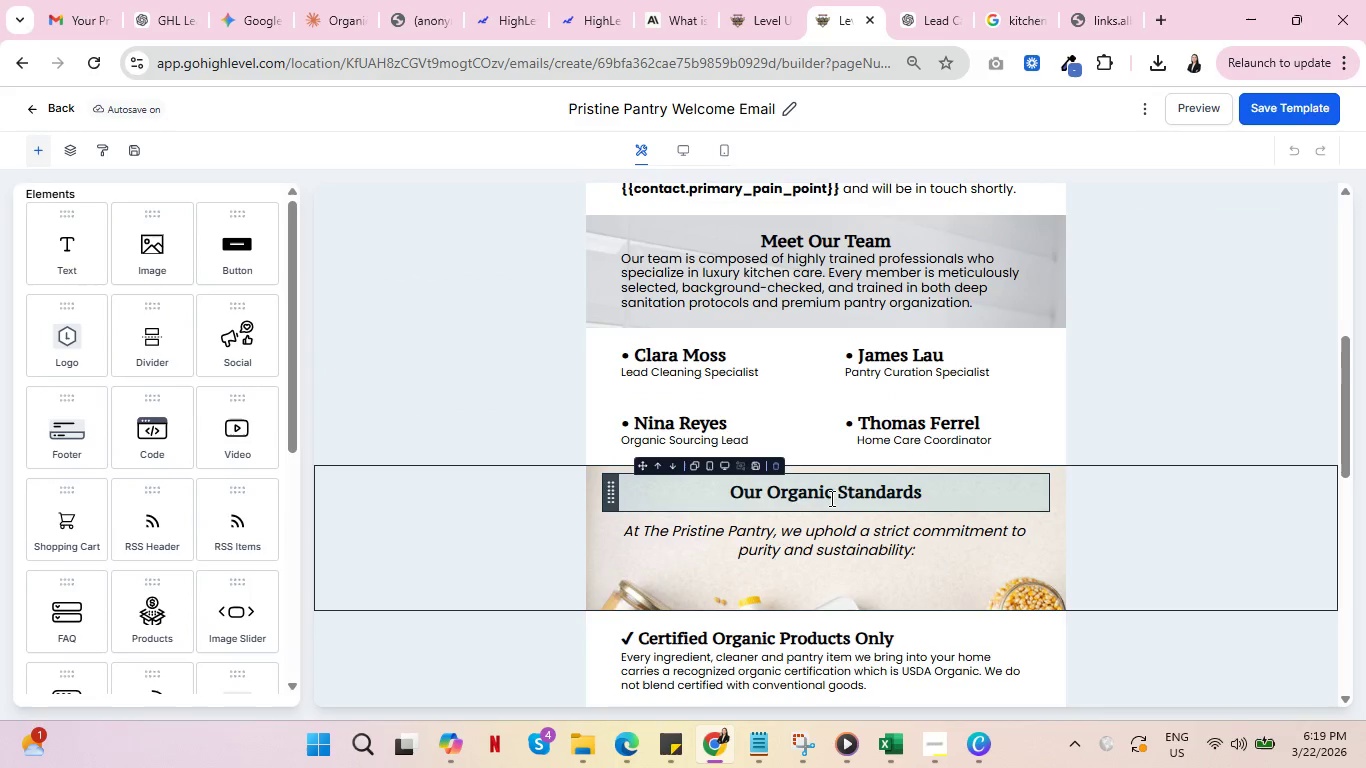 
left_click([858, 490])
 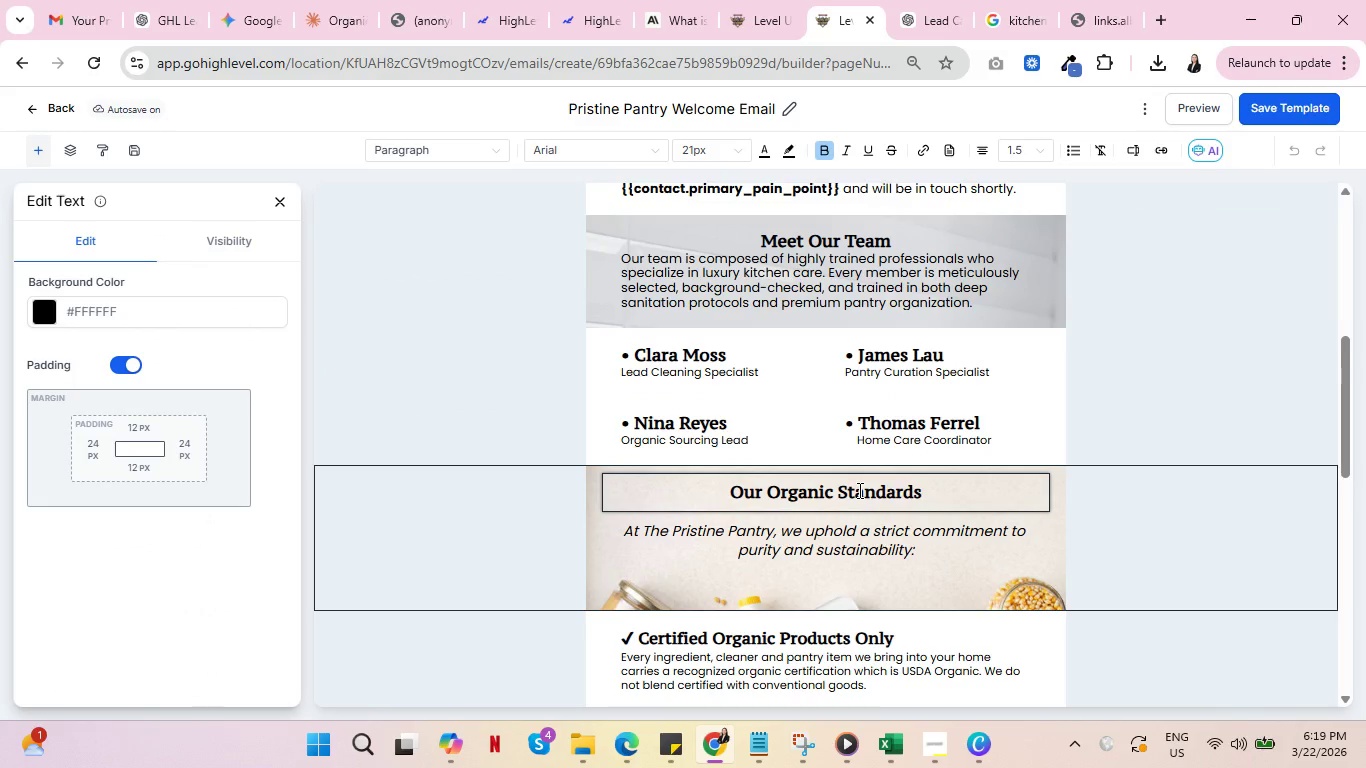 
double_click([858, 490])
 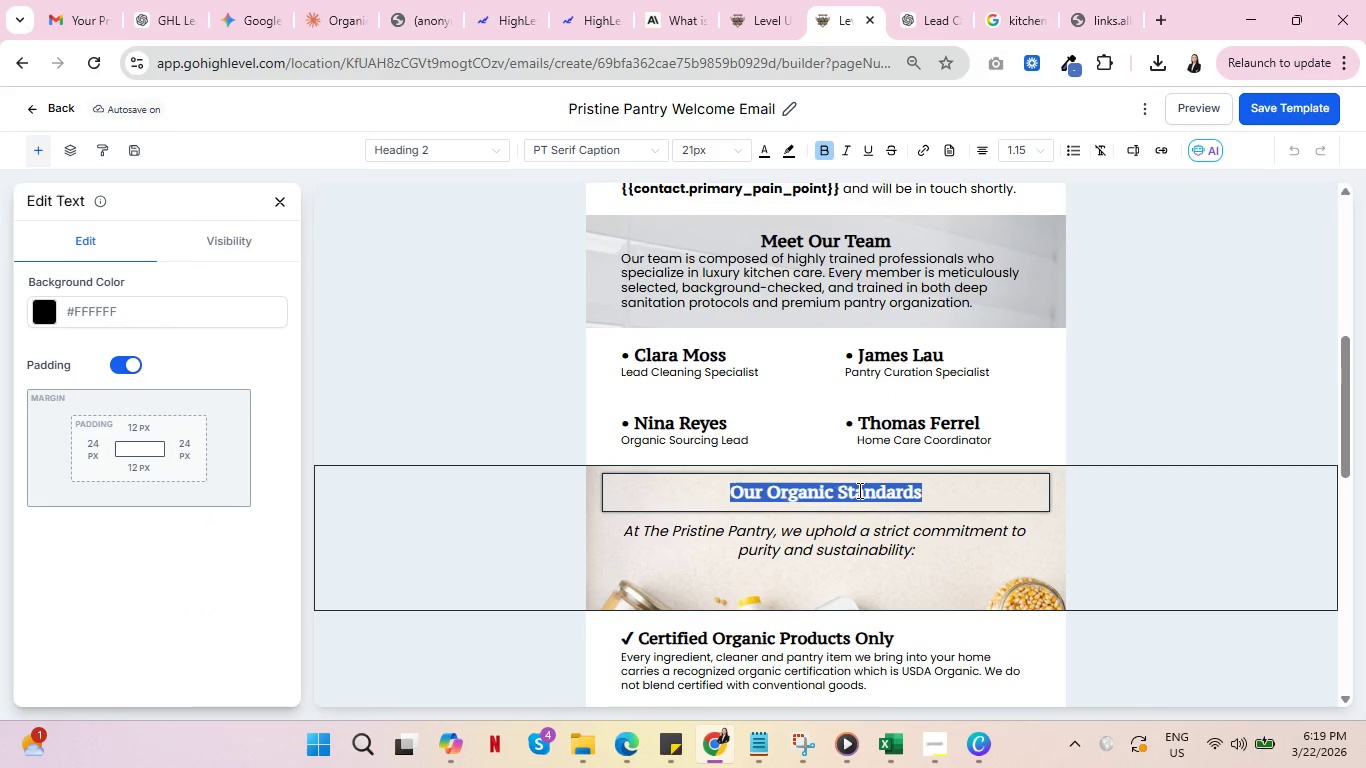 
triple_click([858, 490])
 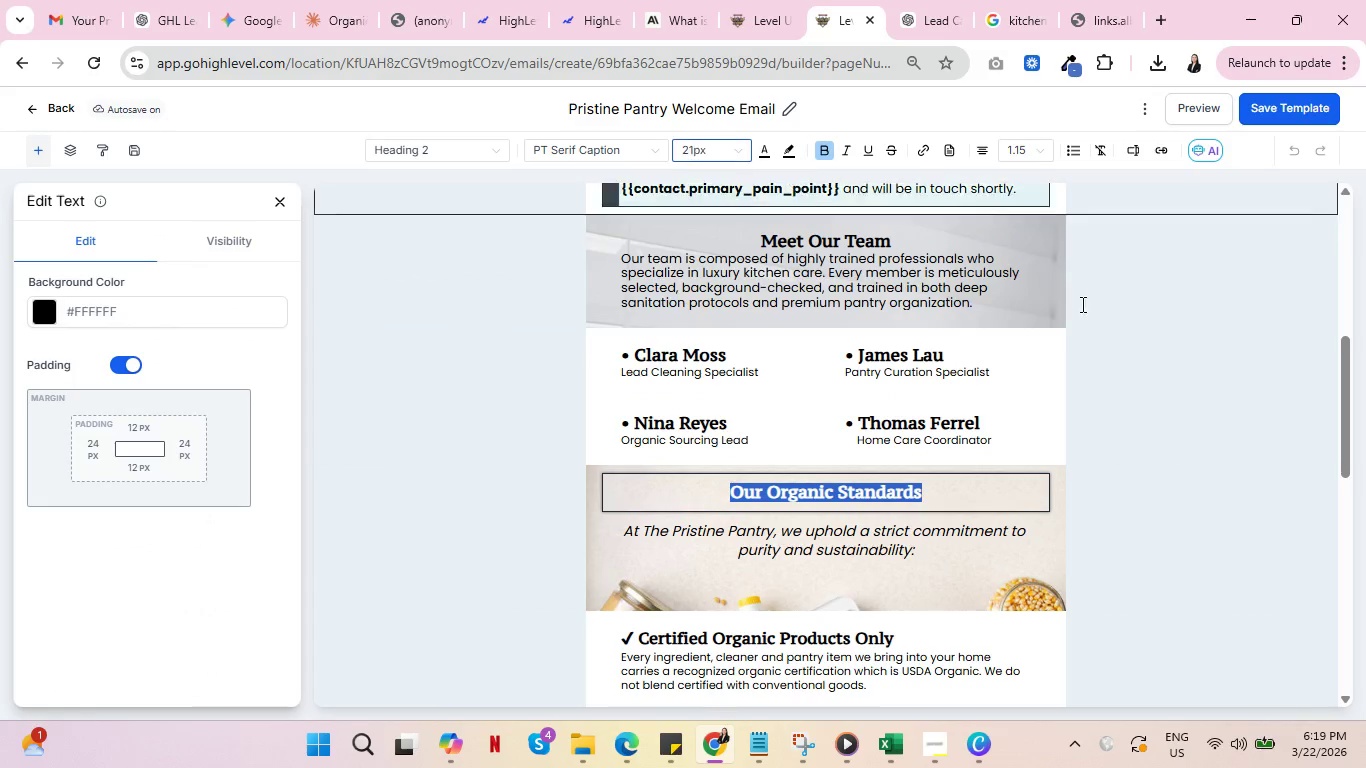 
scroll: coordinate [862, 233], scroll_direction: up, amount: 17.0
 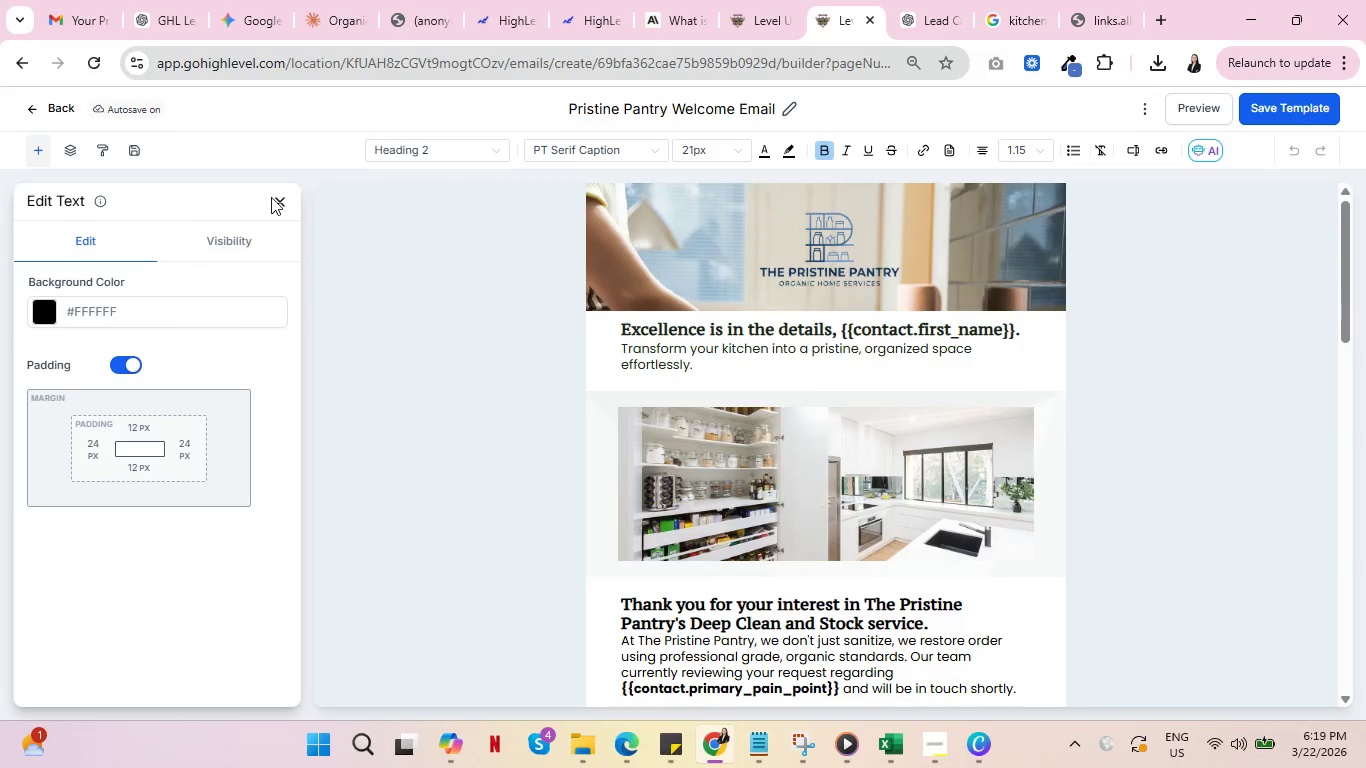 
left_click([279, 199])
 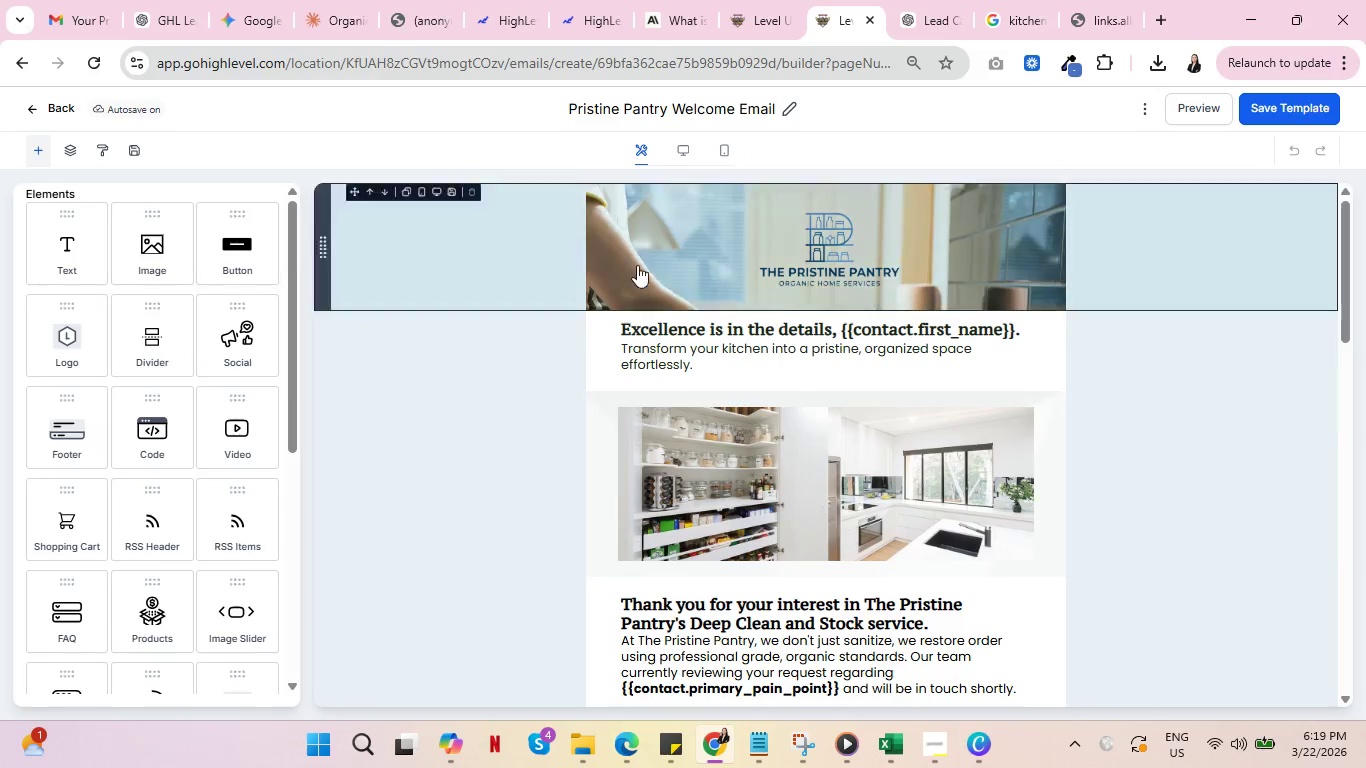 
scroll: coordinate [815, 292], scroll_direction: up, amount: 5.0
 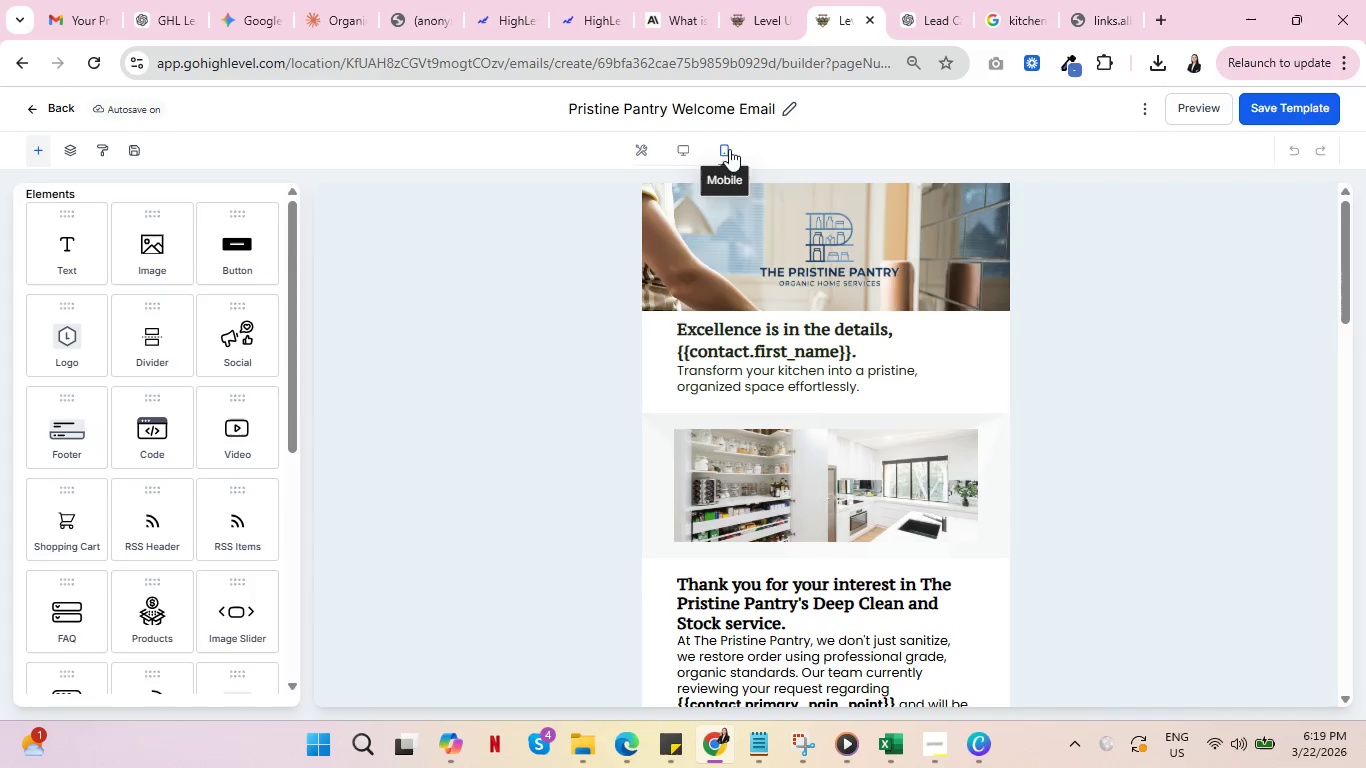 
scroll: coordinate [1143, 518], scroll_direction: down, amount: 6.0
 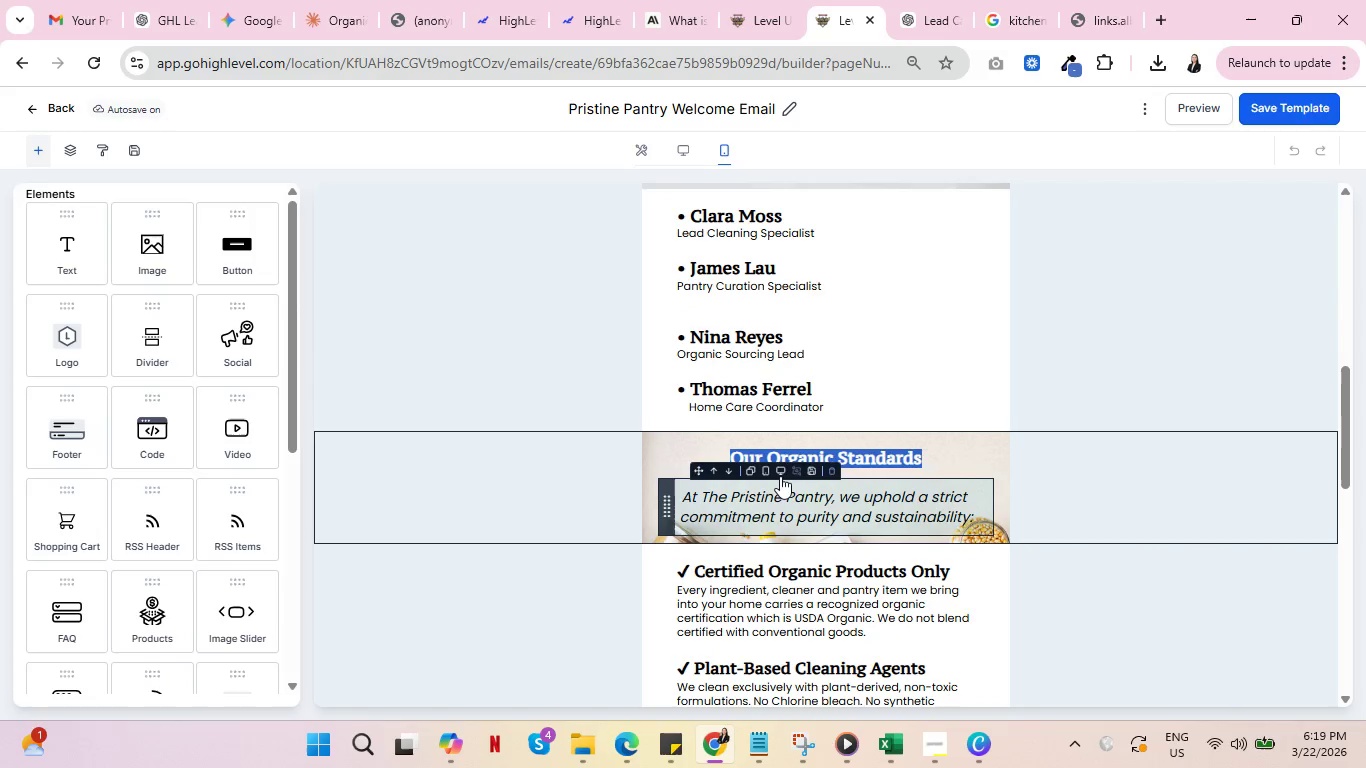 
key(Control+ControlLeft)
 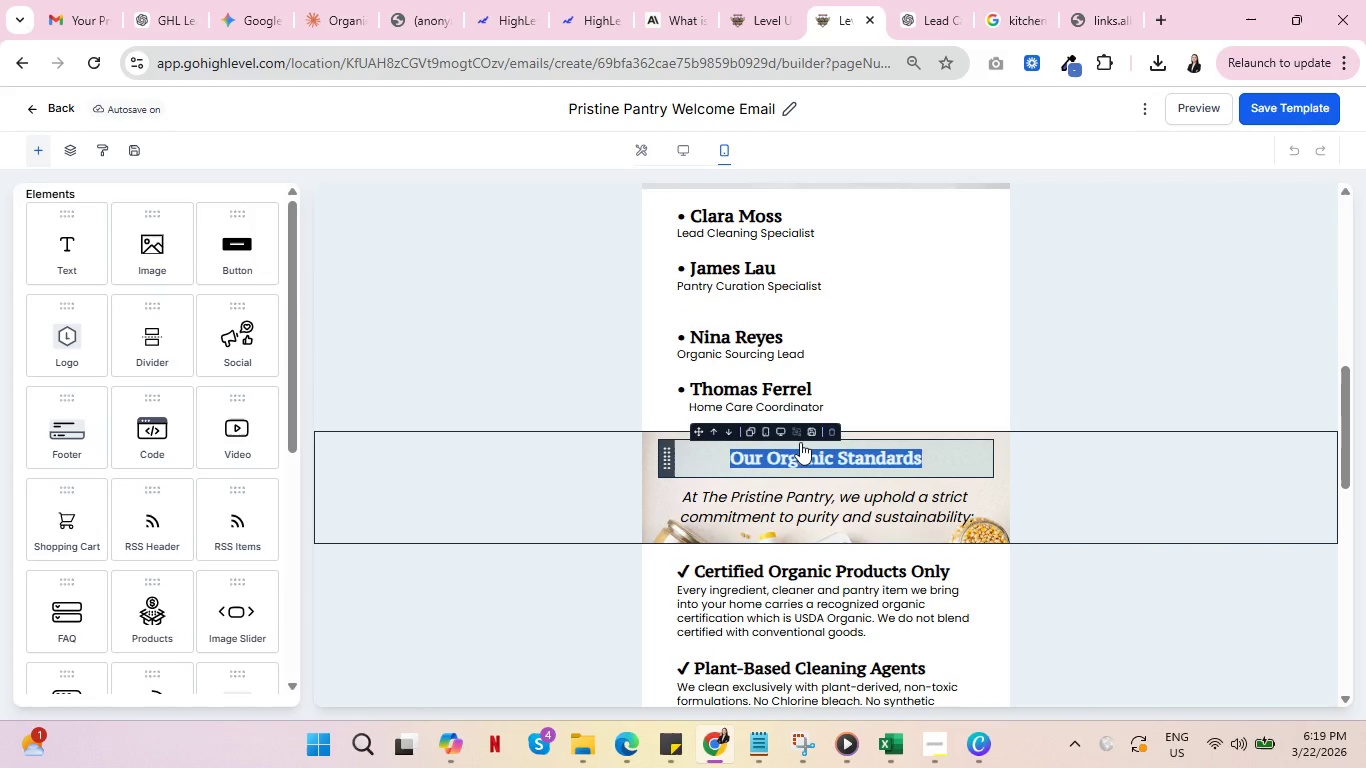 
wait(5.25)
 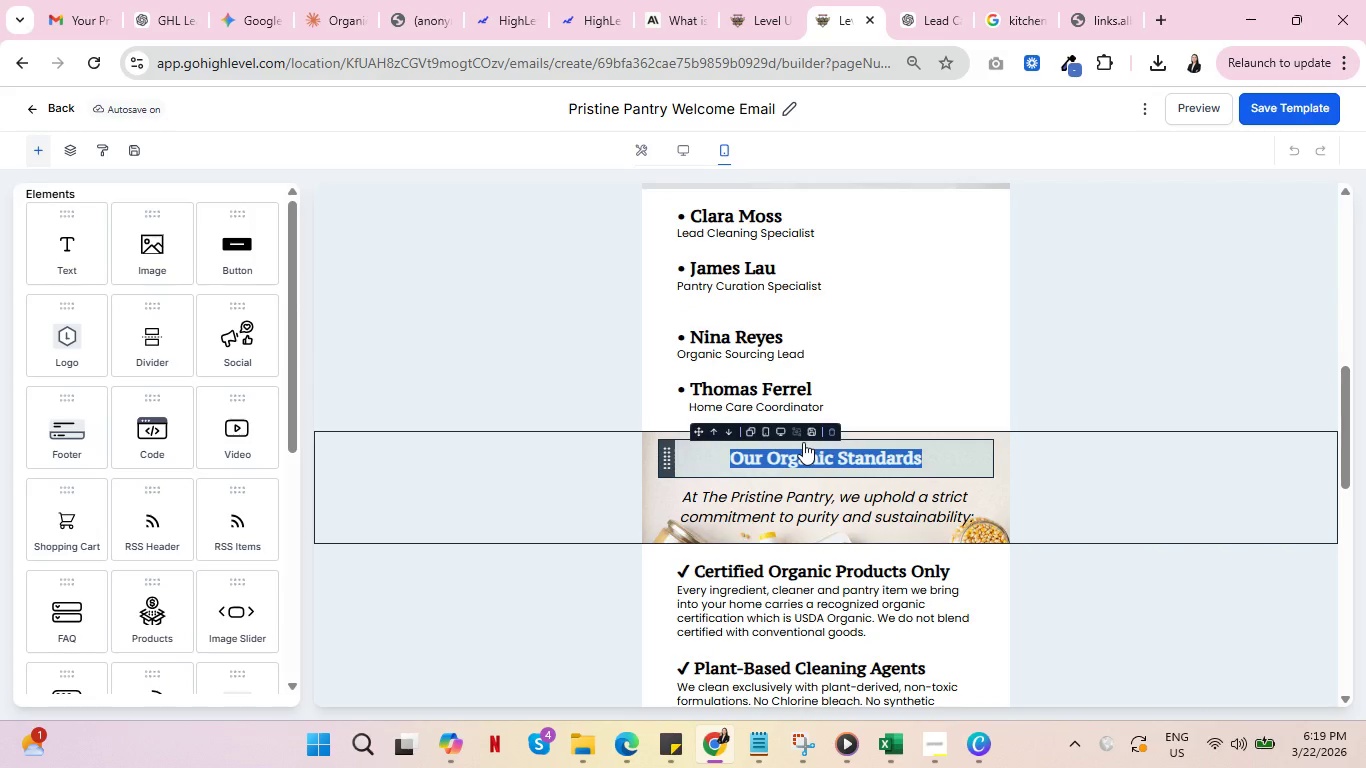 
scroll: coordinate [1076, 526], scroll_direction: down, amount: 6.0
 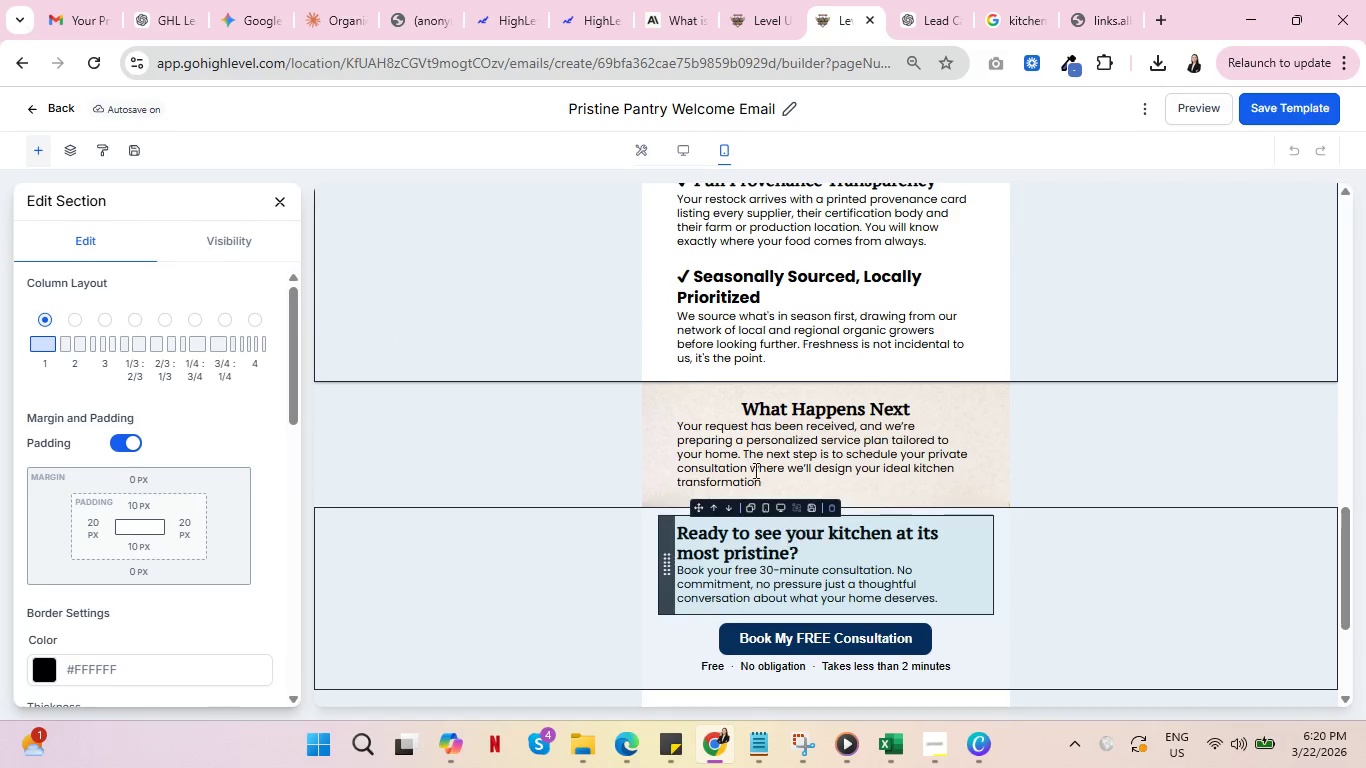 
wait(6.93)
 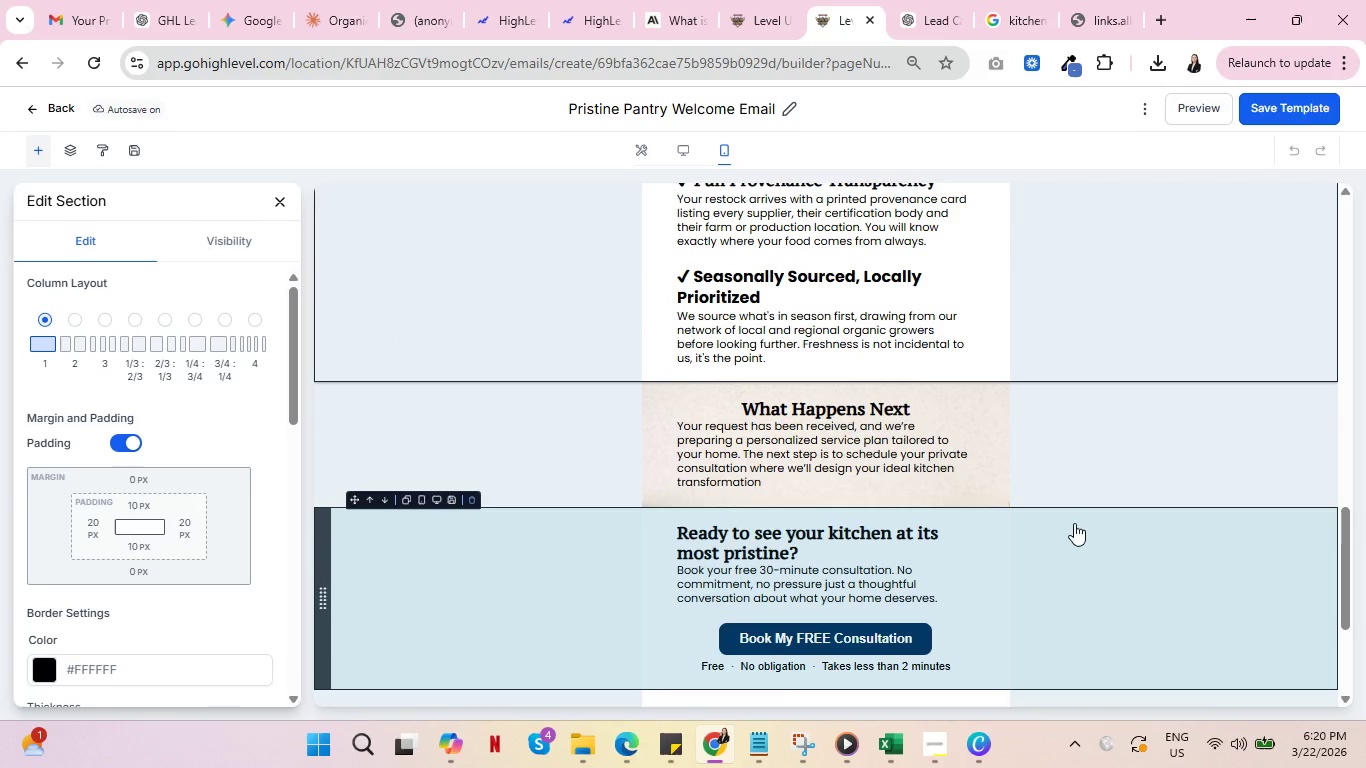 
double_click([747, 405])
 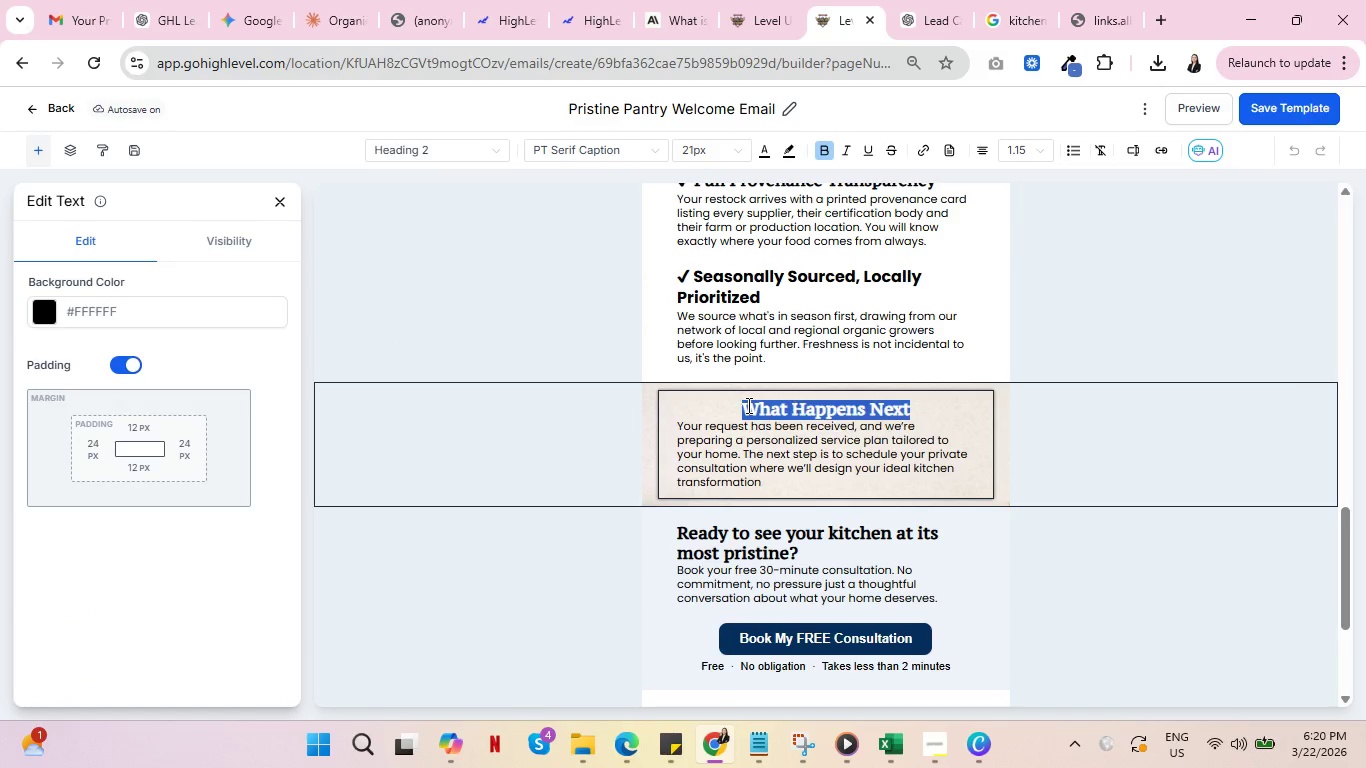 
triple_click([747, 405])
 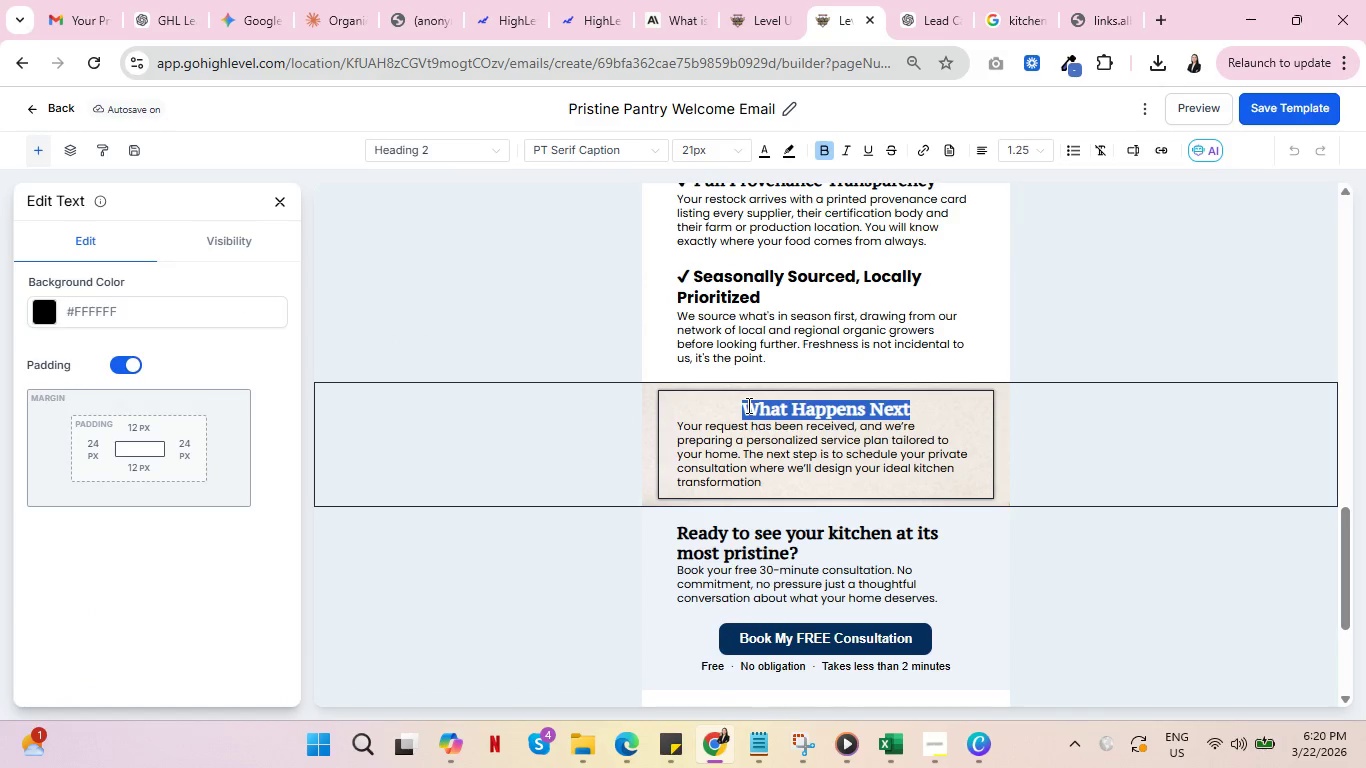 
triple_click([747, 405])
 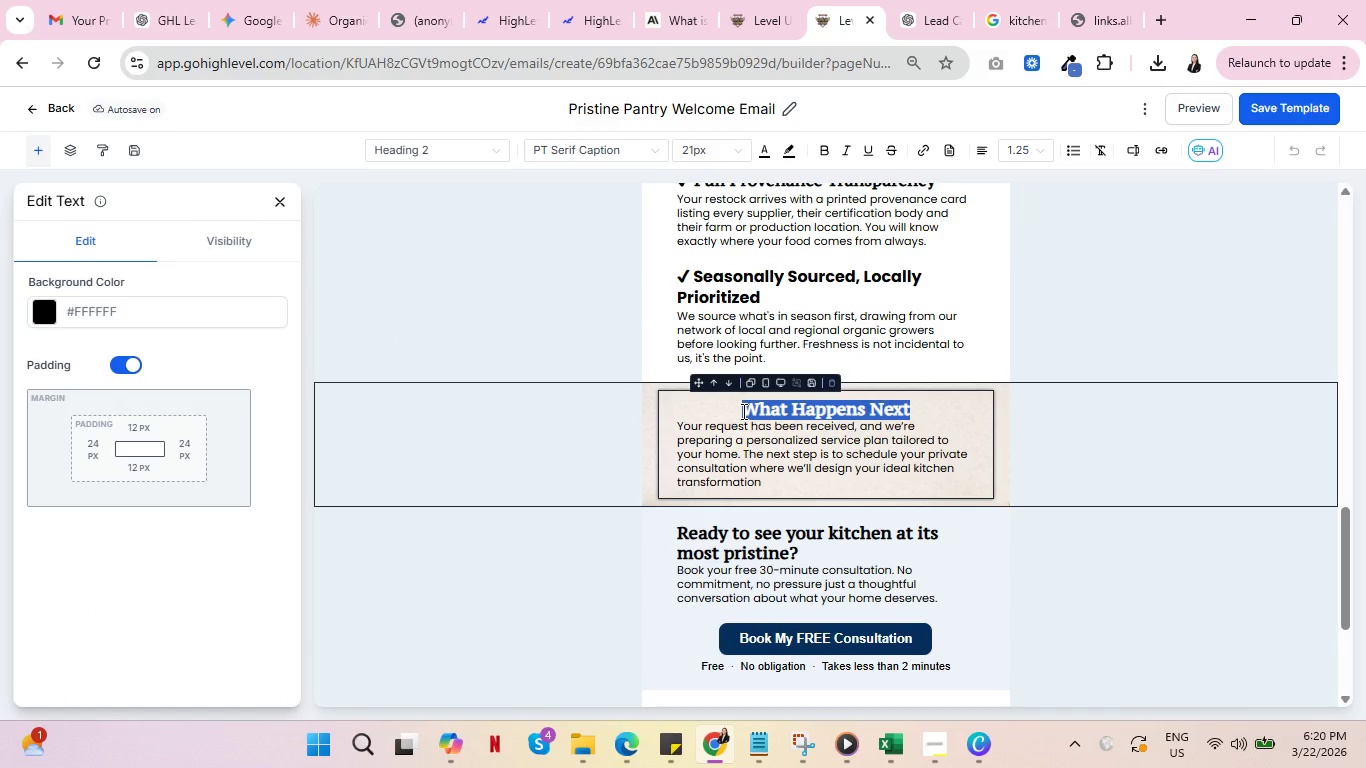 
key(Control+A)
 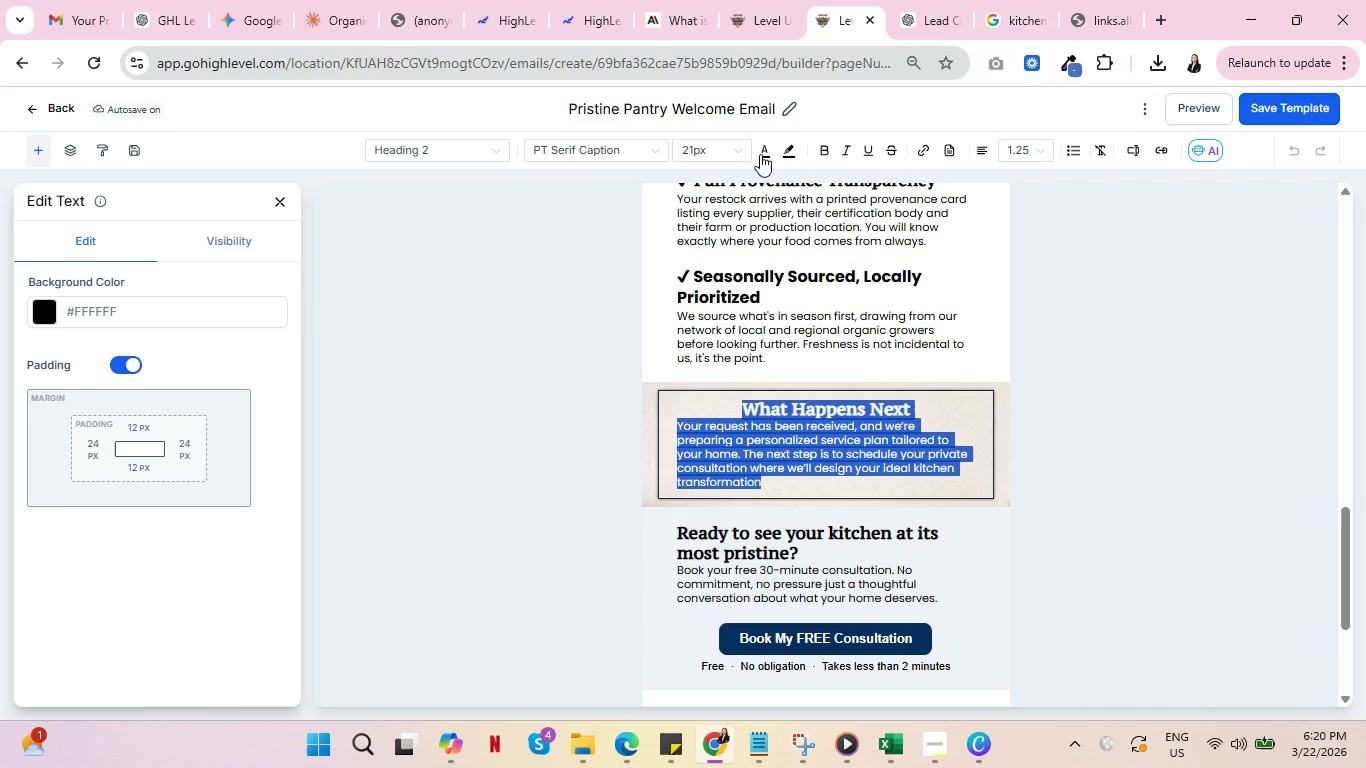 
left_click([763, 154])
 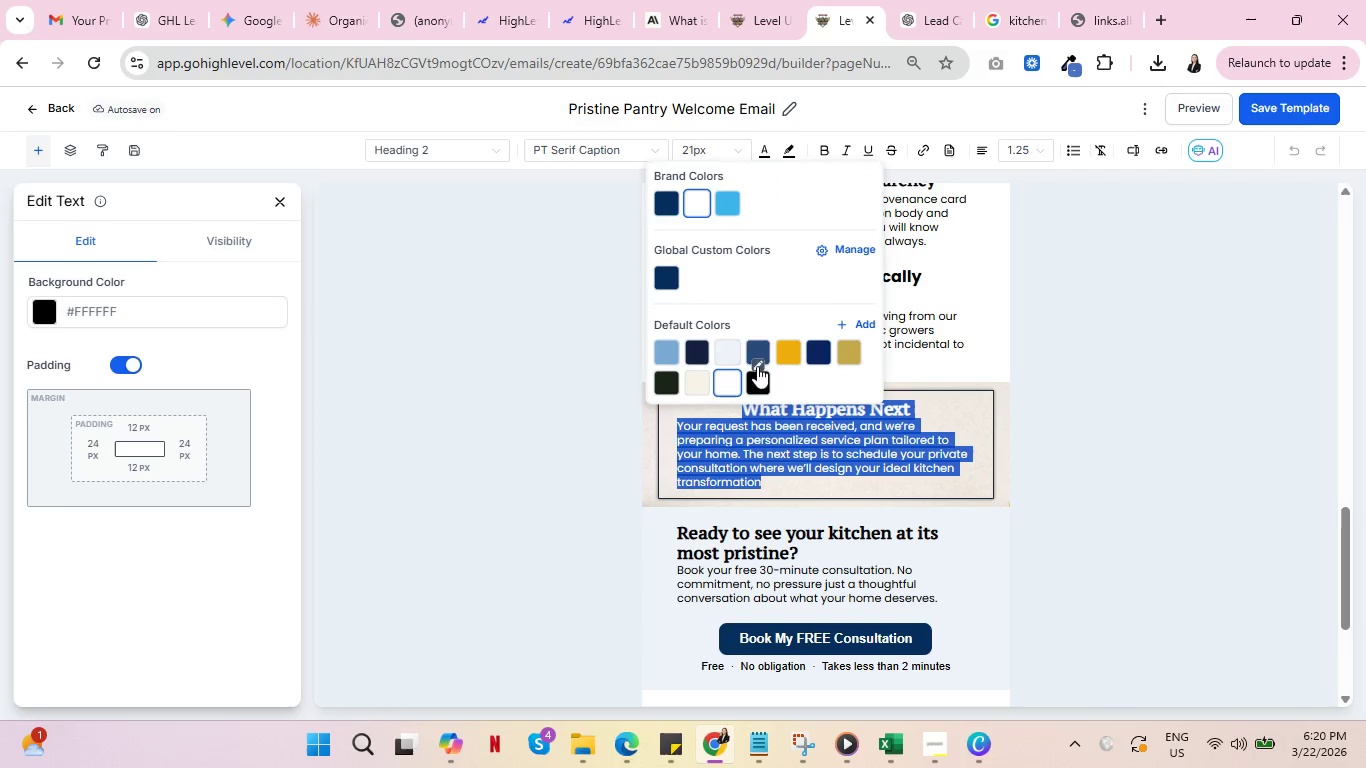 
left_click([760, 388])
 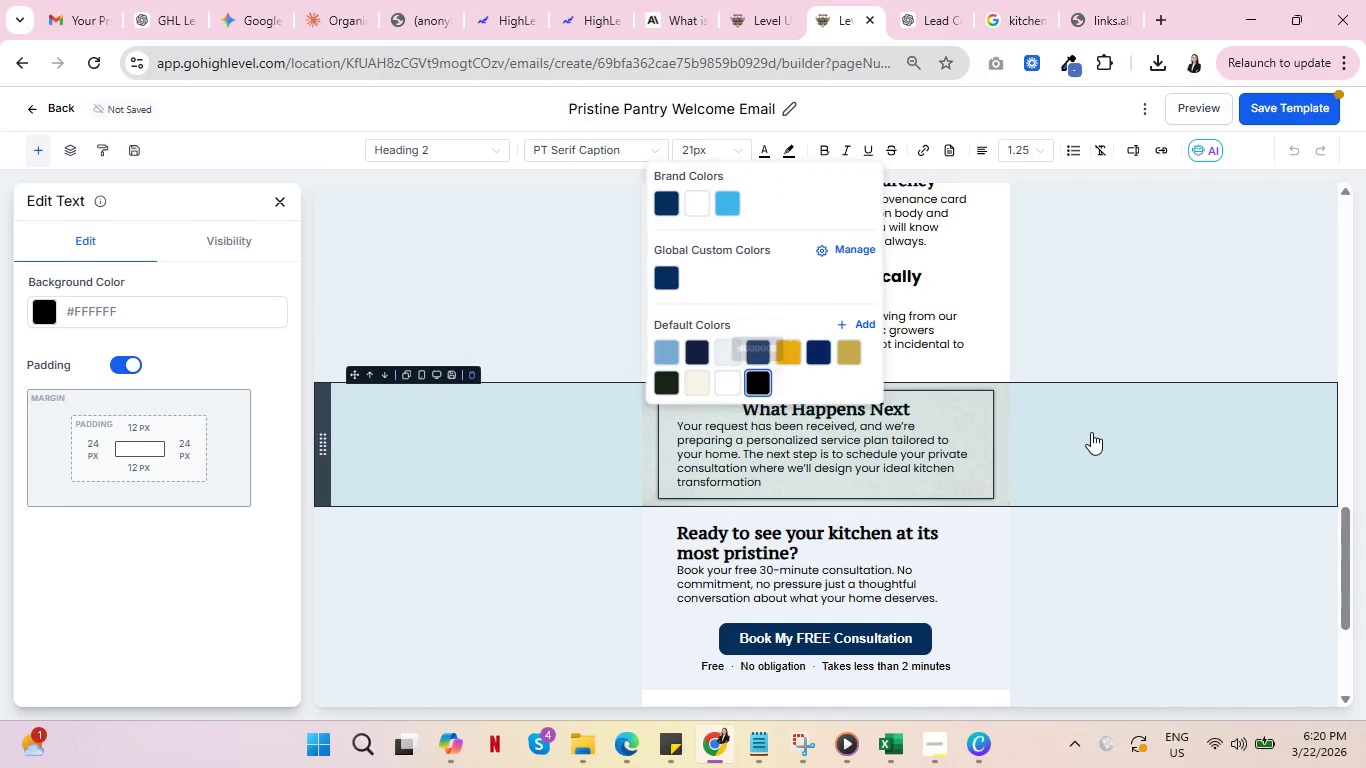 
left_click([1093, 432])
 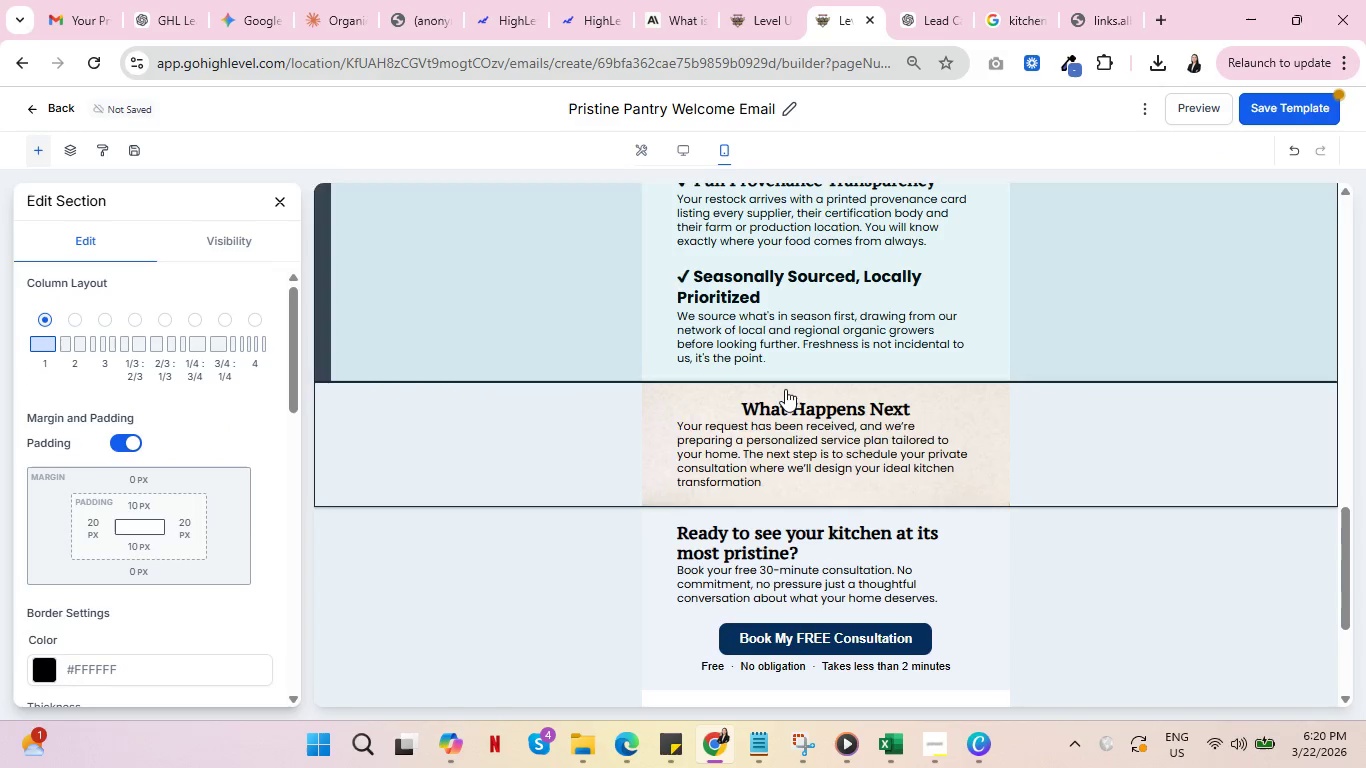 
double_click([733, 410])
 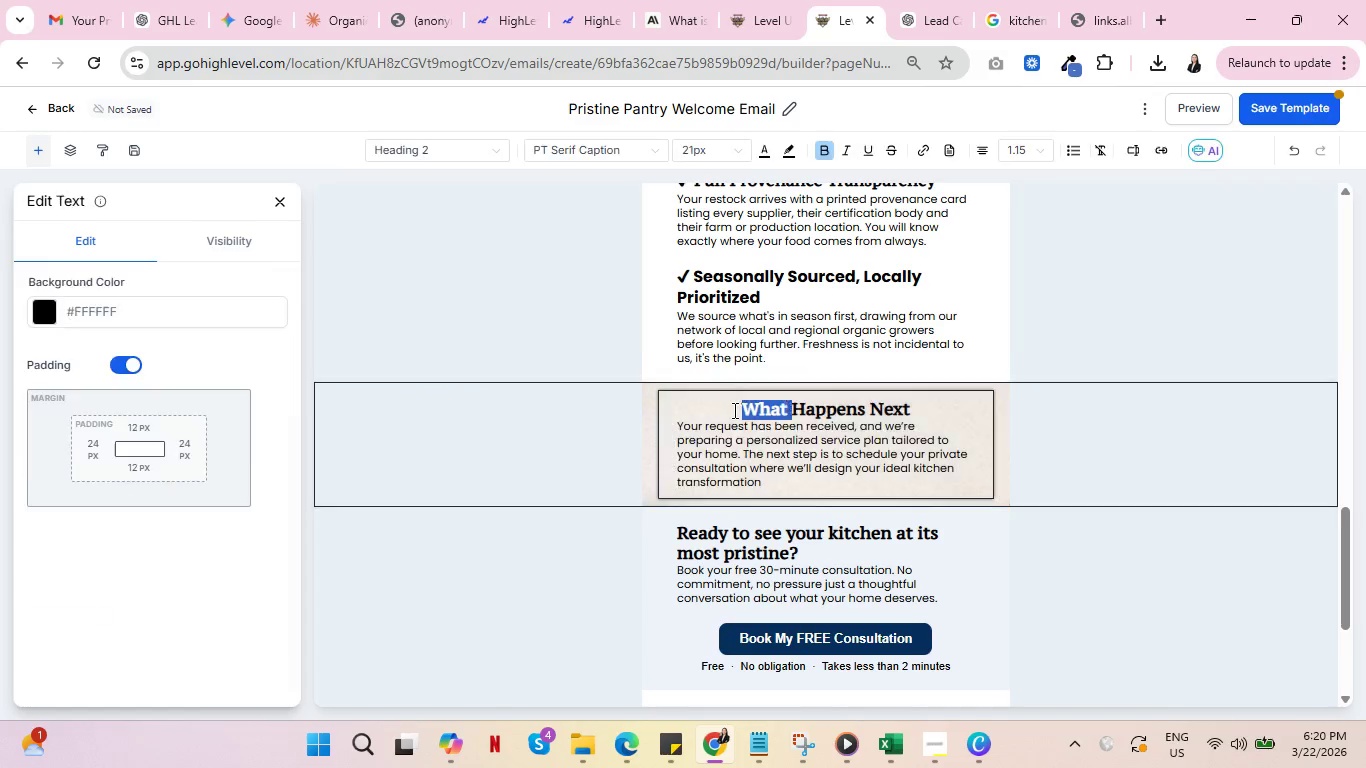 
triple_click([733, 410])
 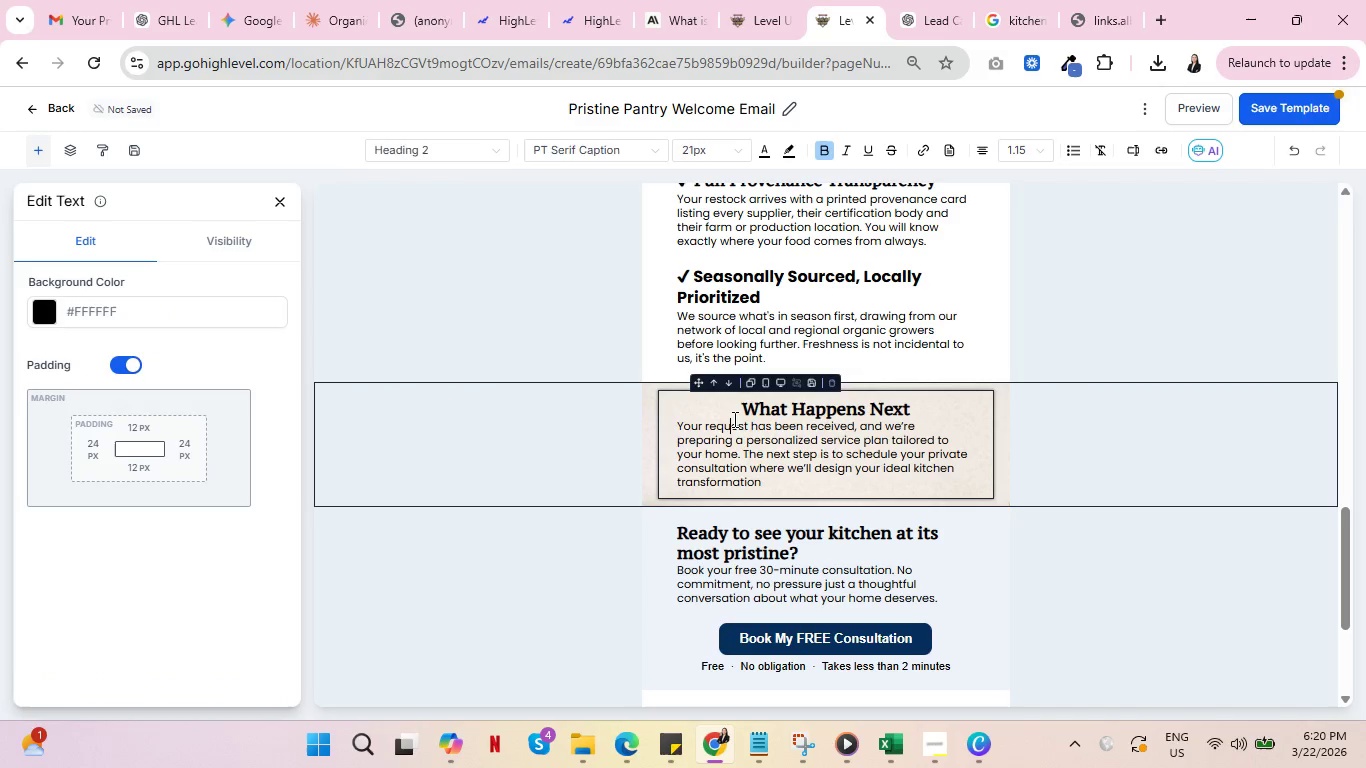 
double_click([733, 419])
 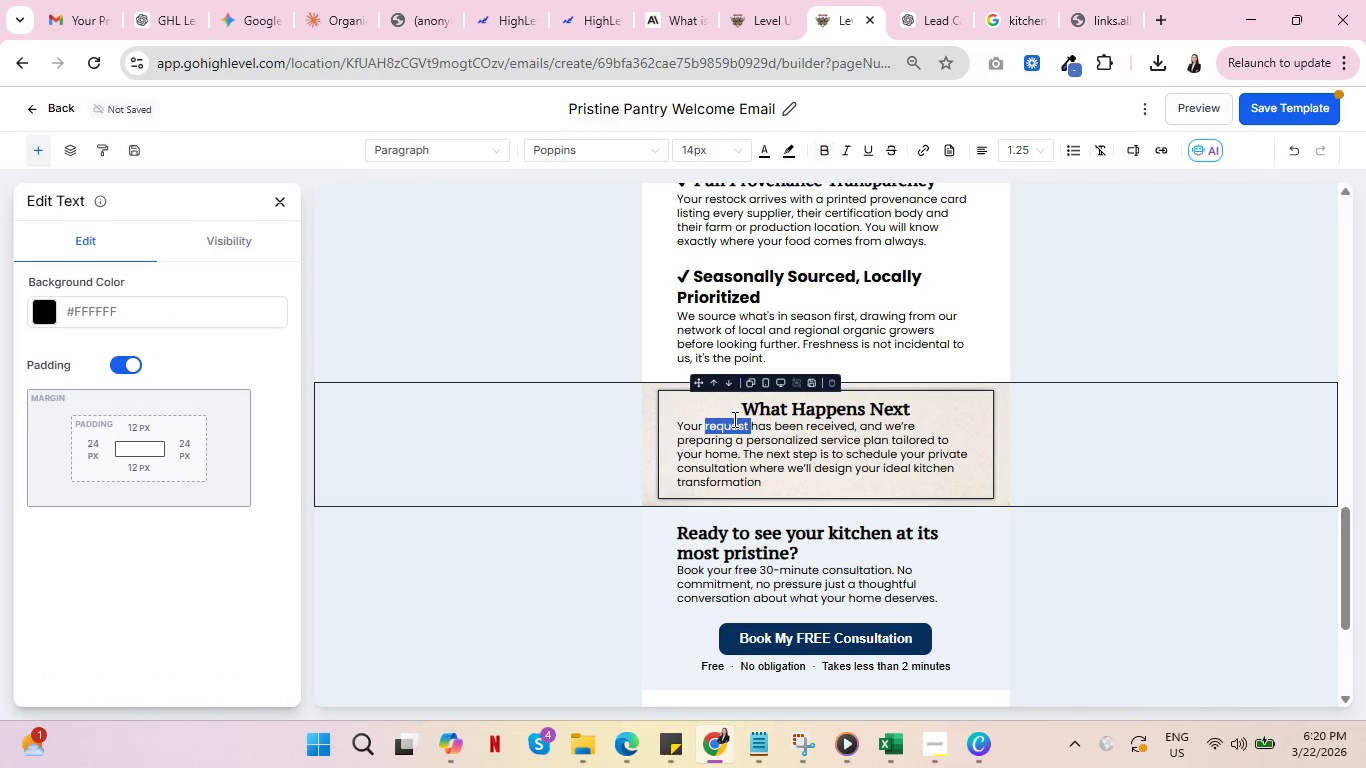 
triple_click([733, 419])
 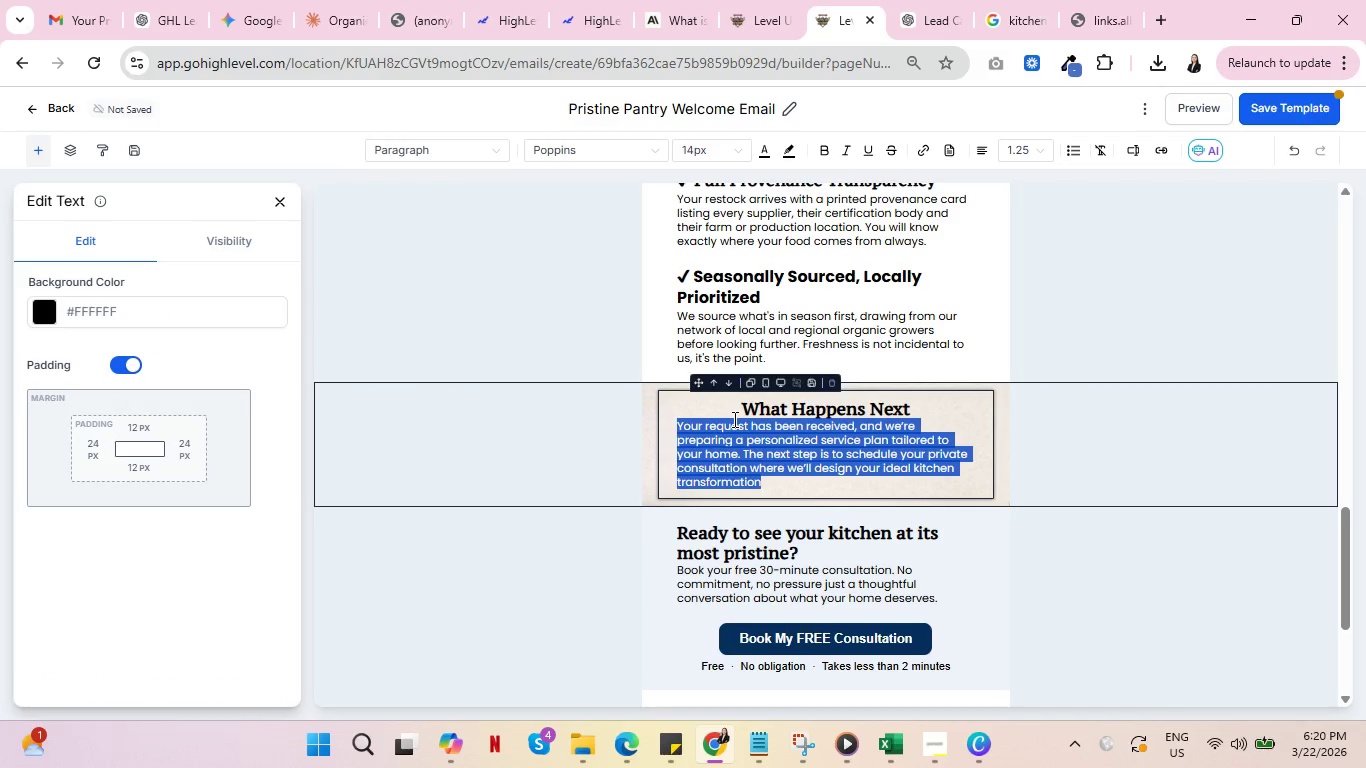 
triple_click([733, 419])
 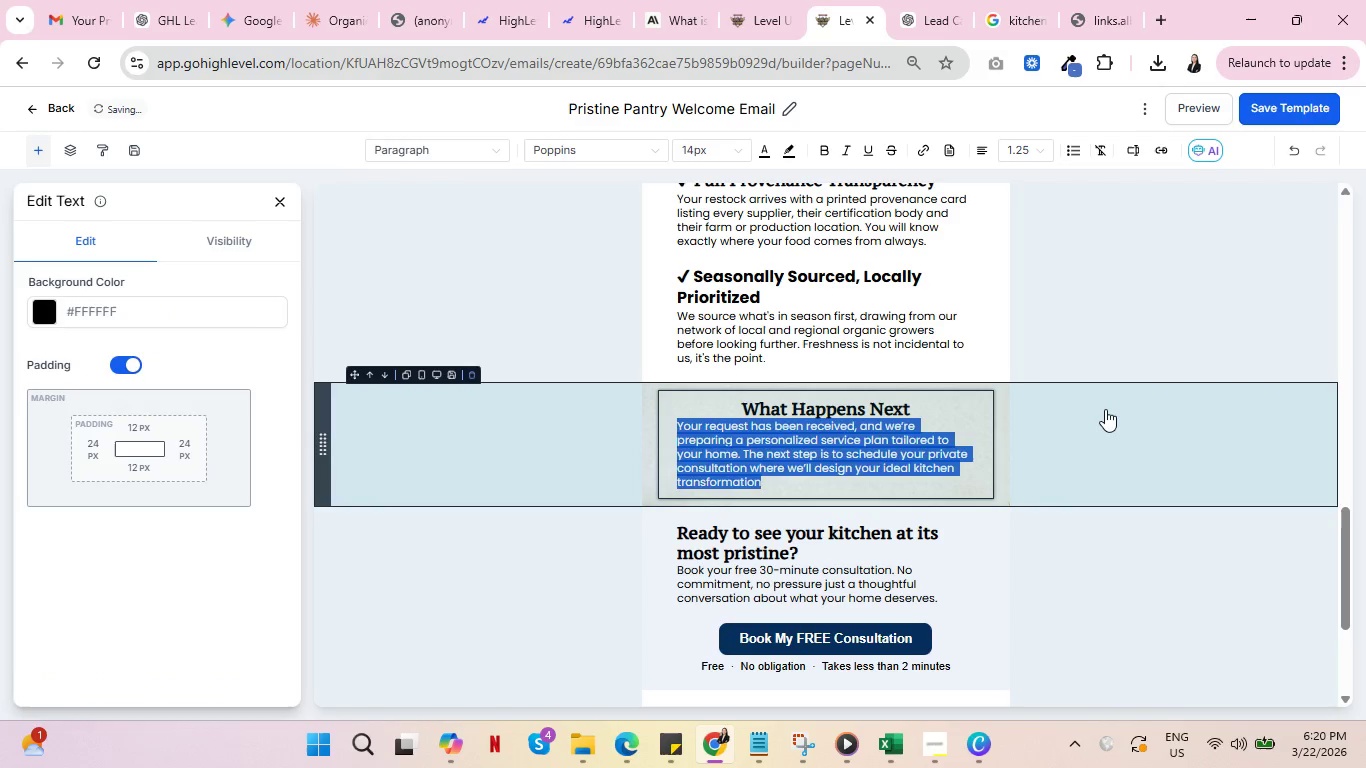 
left_click([1109, 409])
 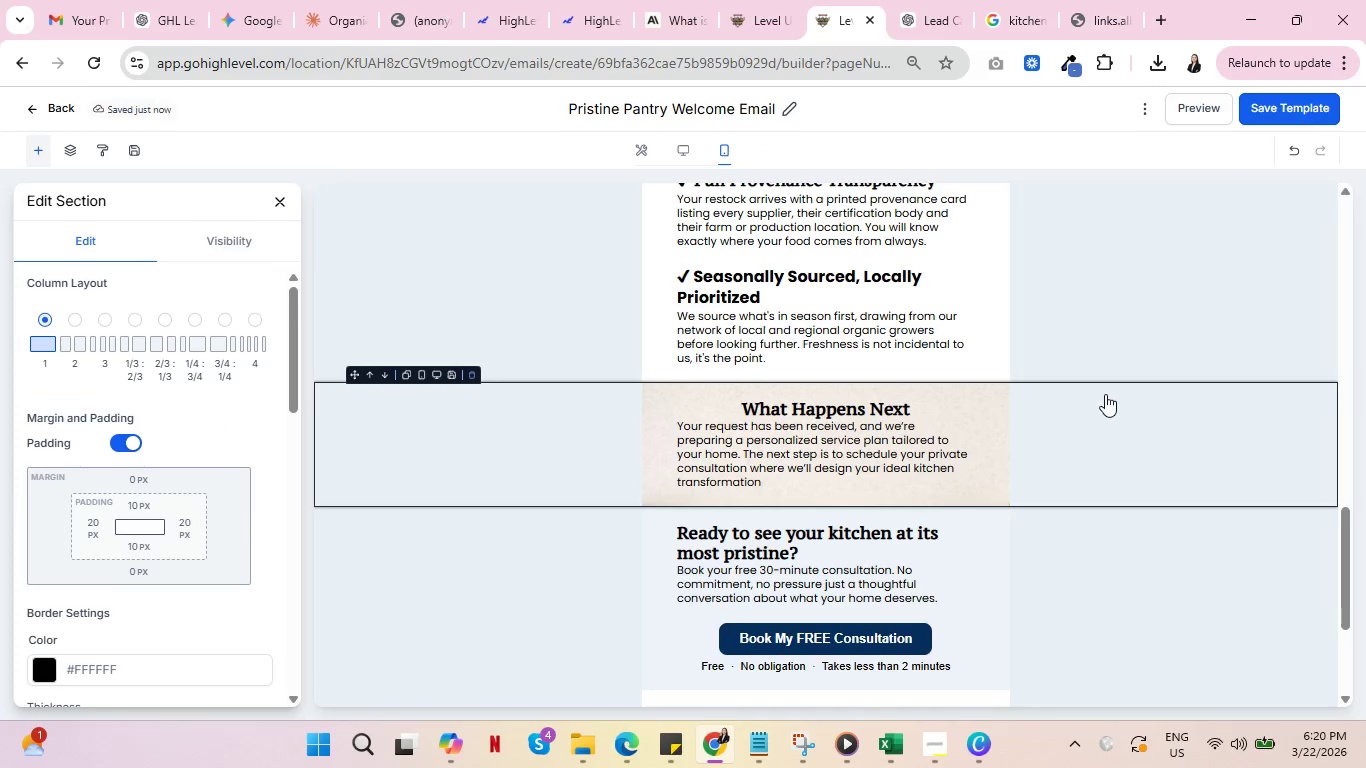 
scroll: coordinate [1103, 388], scroll_direction: up, amount: 5.0
 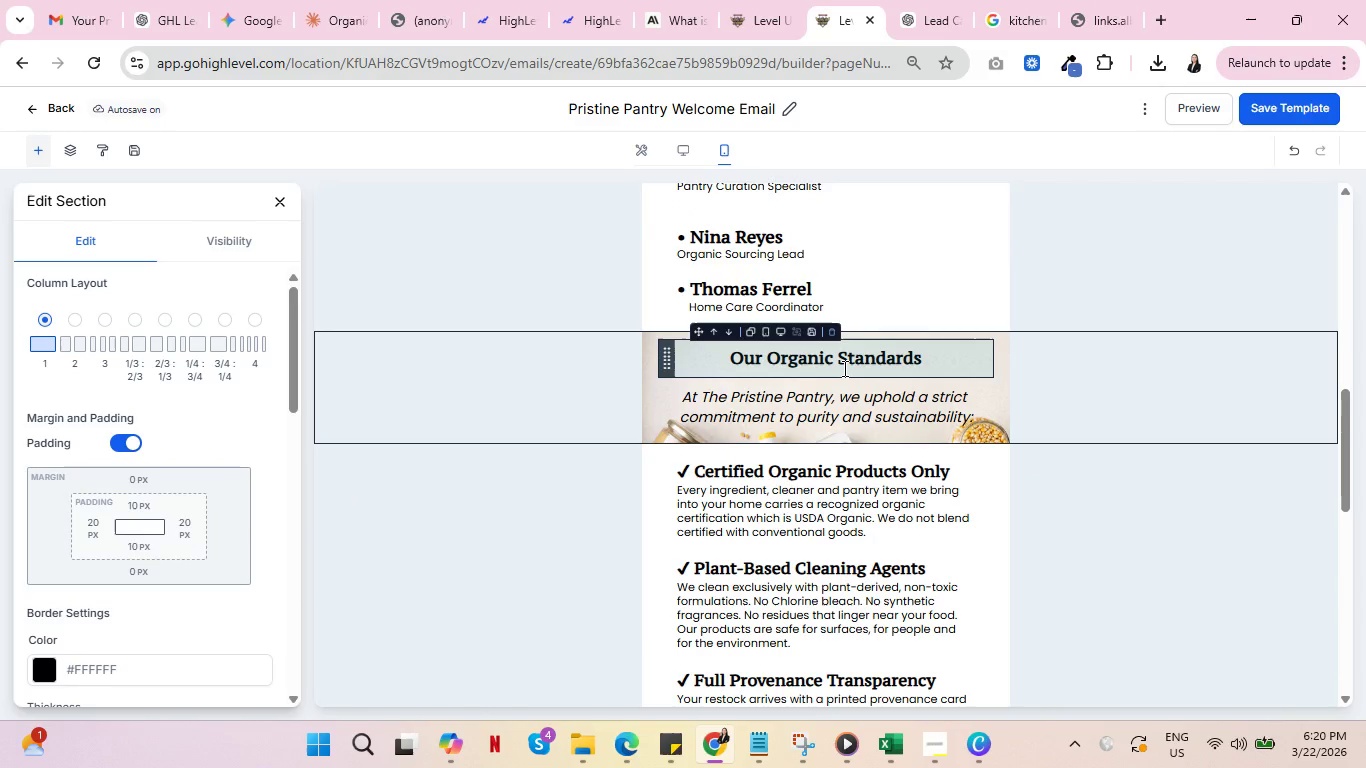 
left_click([845, 368])
 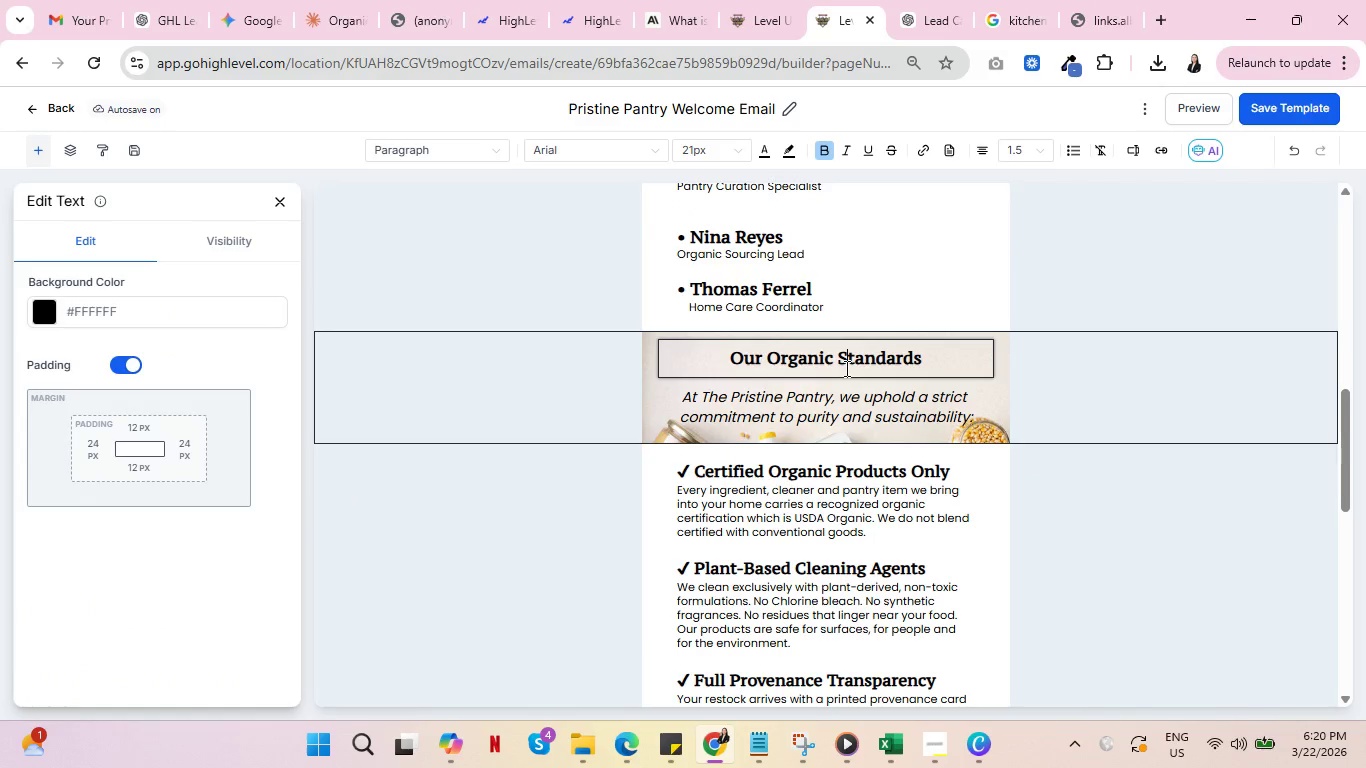 
key(Control+A)
 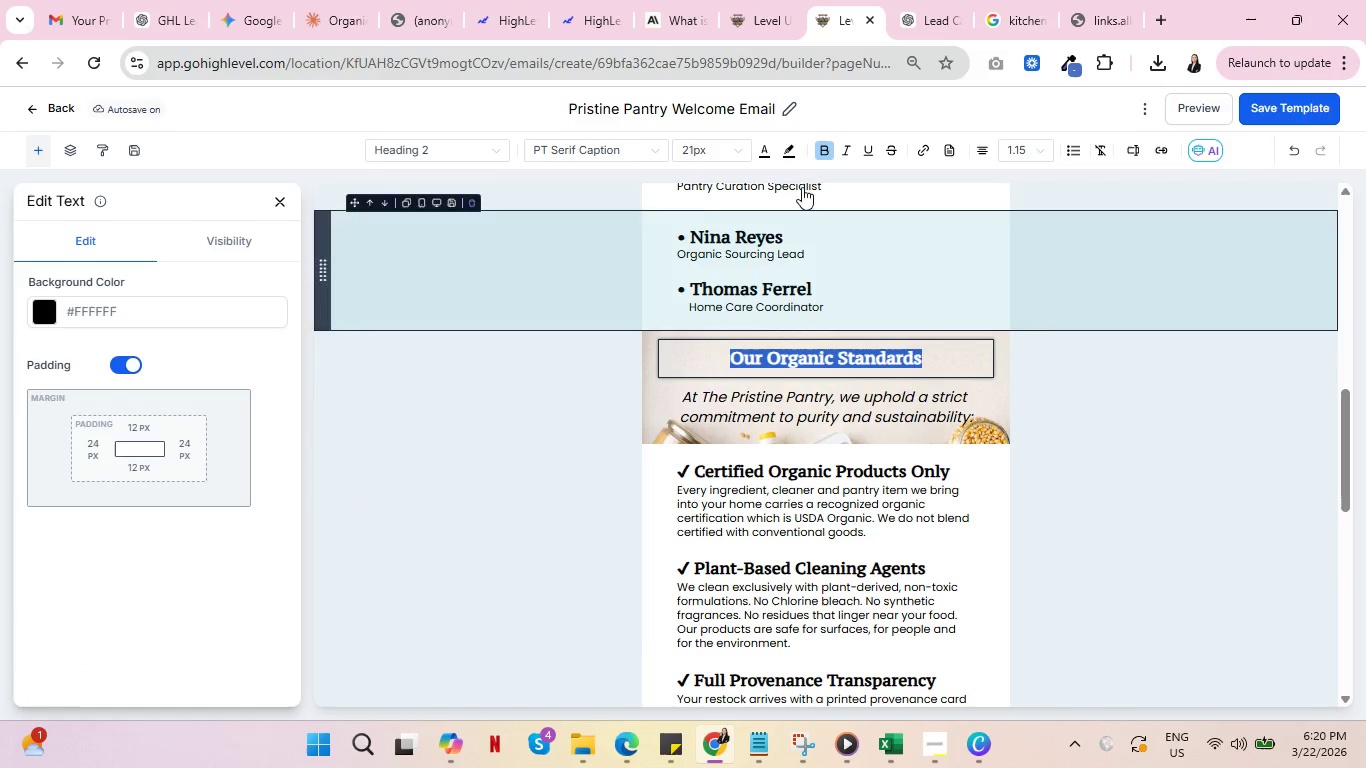 
mouse_move([760, 191])
 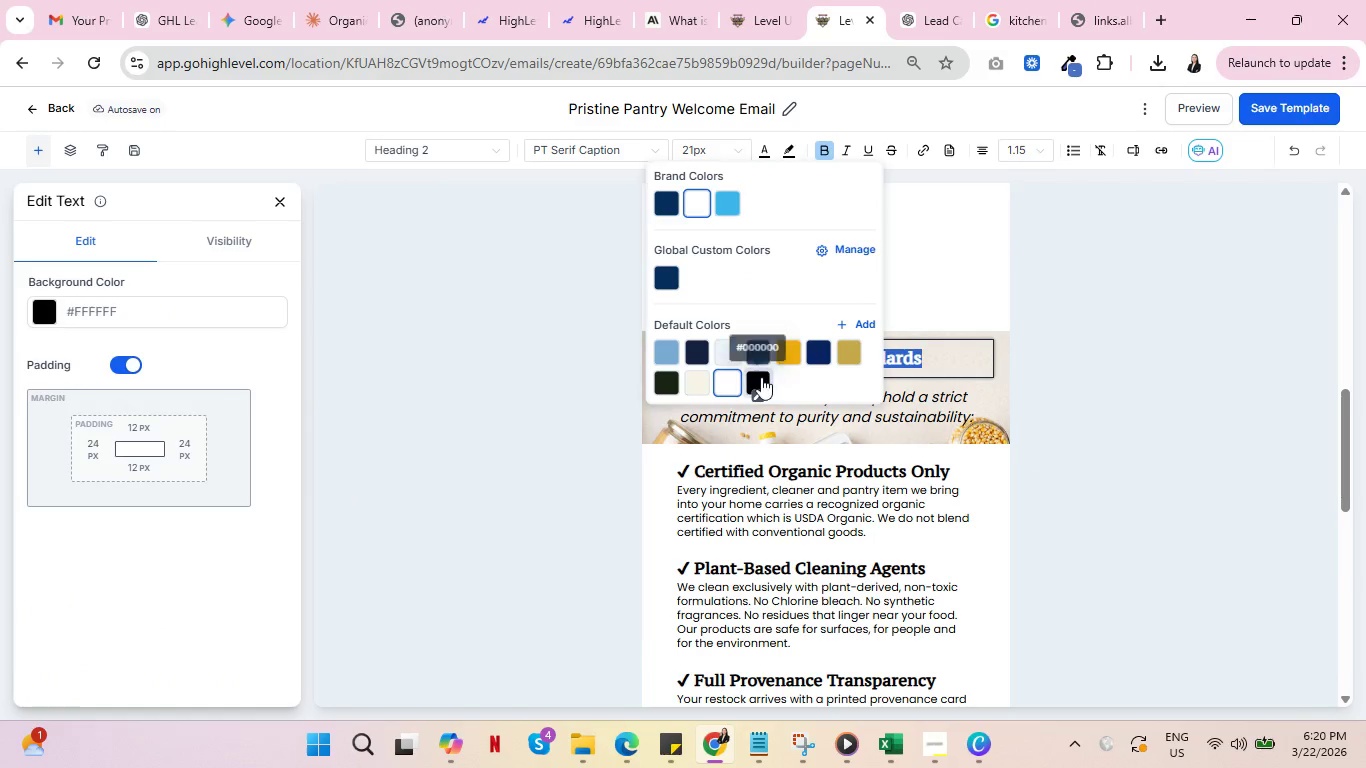 
left_click([761, 377])
 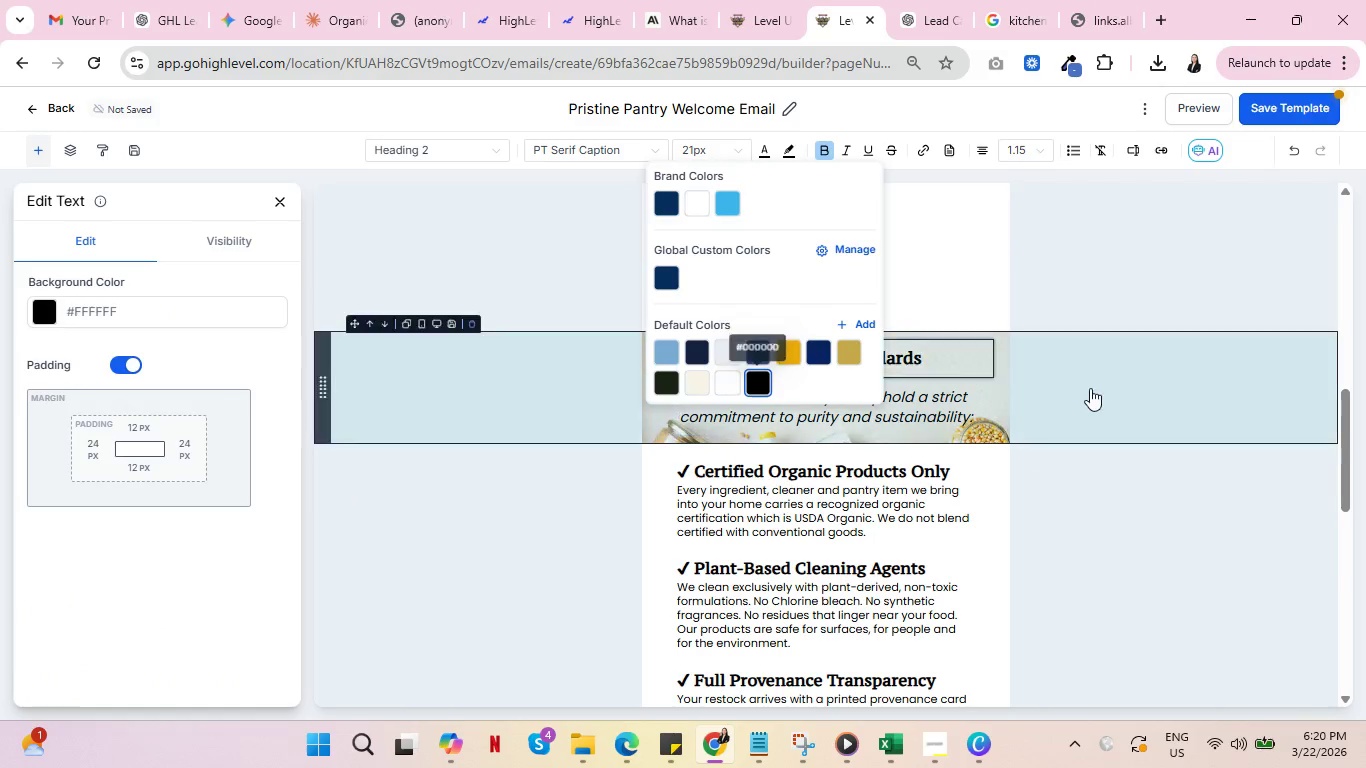 
left_click([1096, 390])
 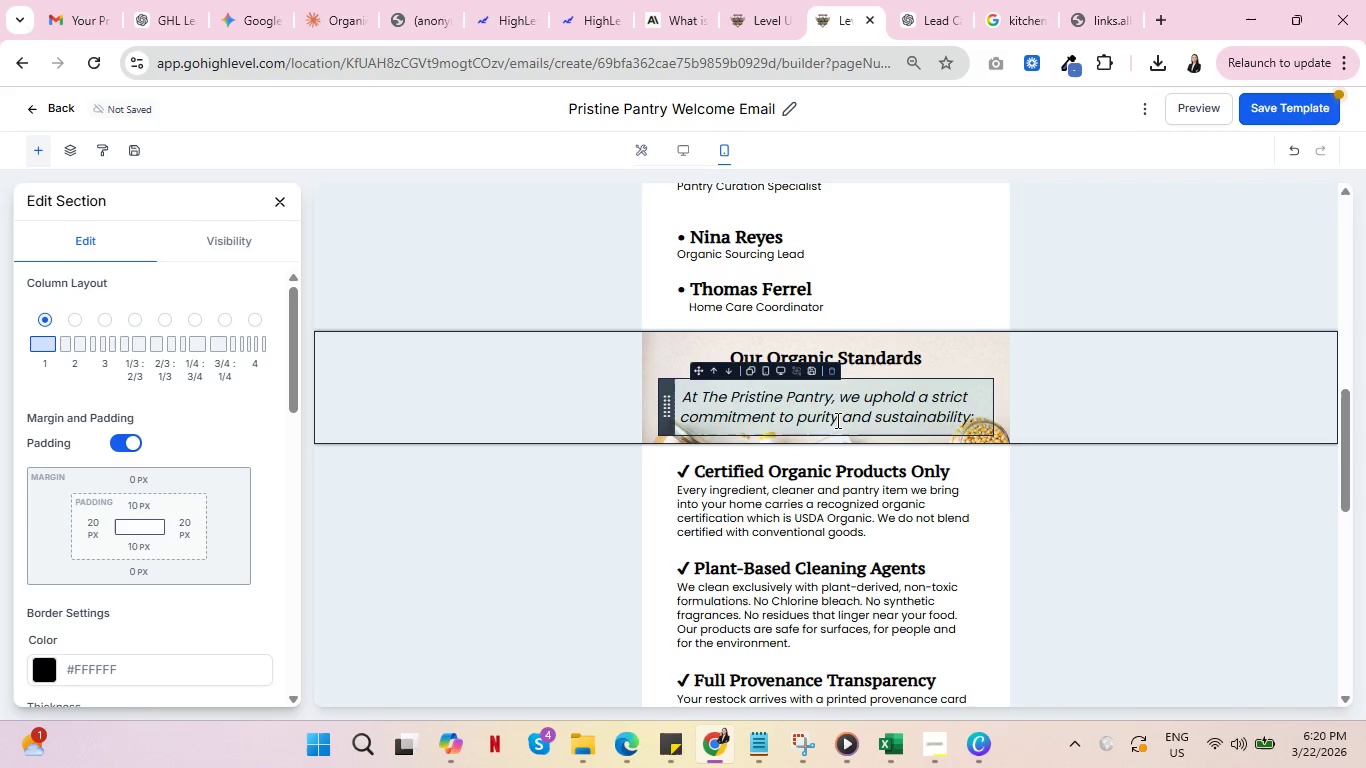 
left_click([836, 420])
 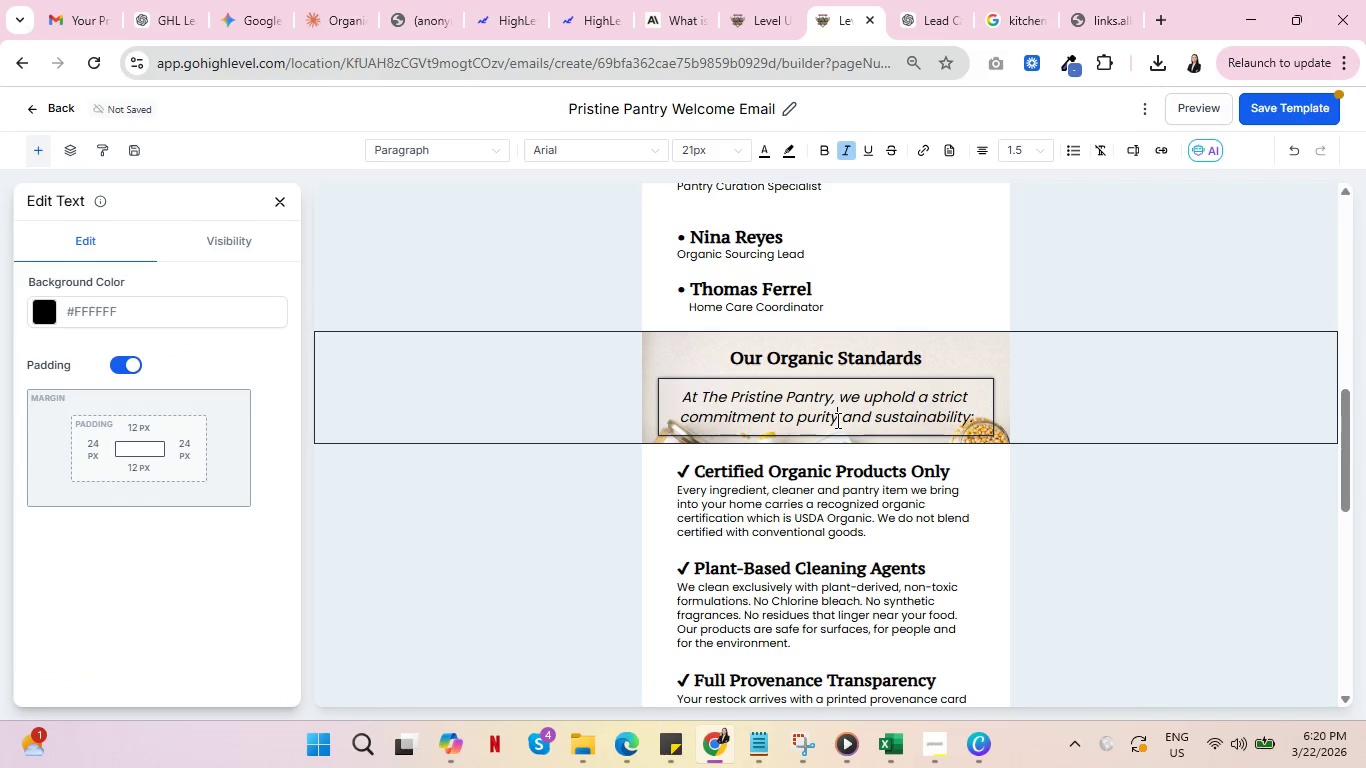 
key(Control+A)
 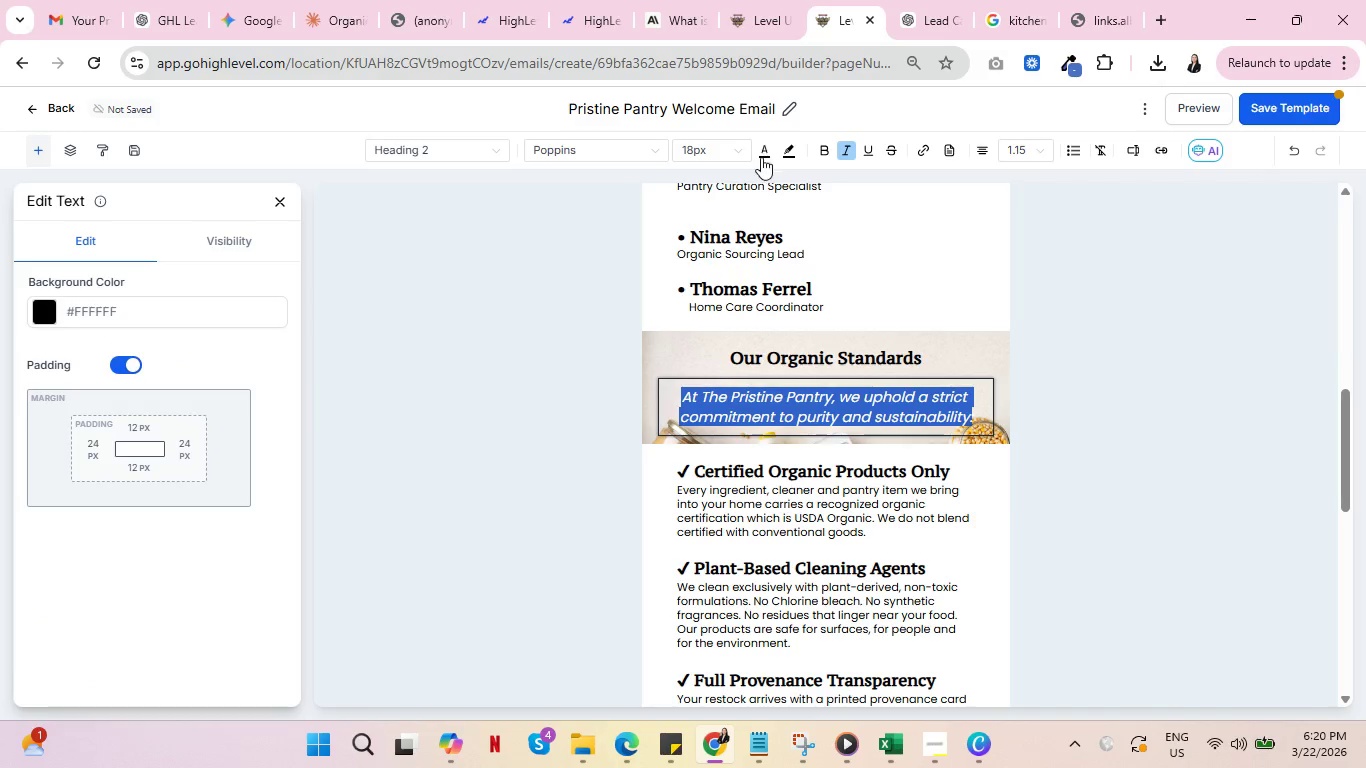 
left_click([759, 157])
 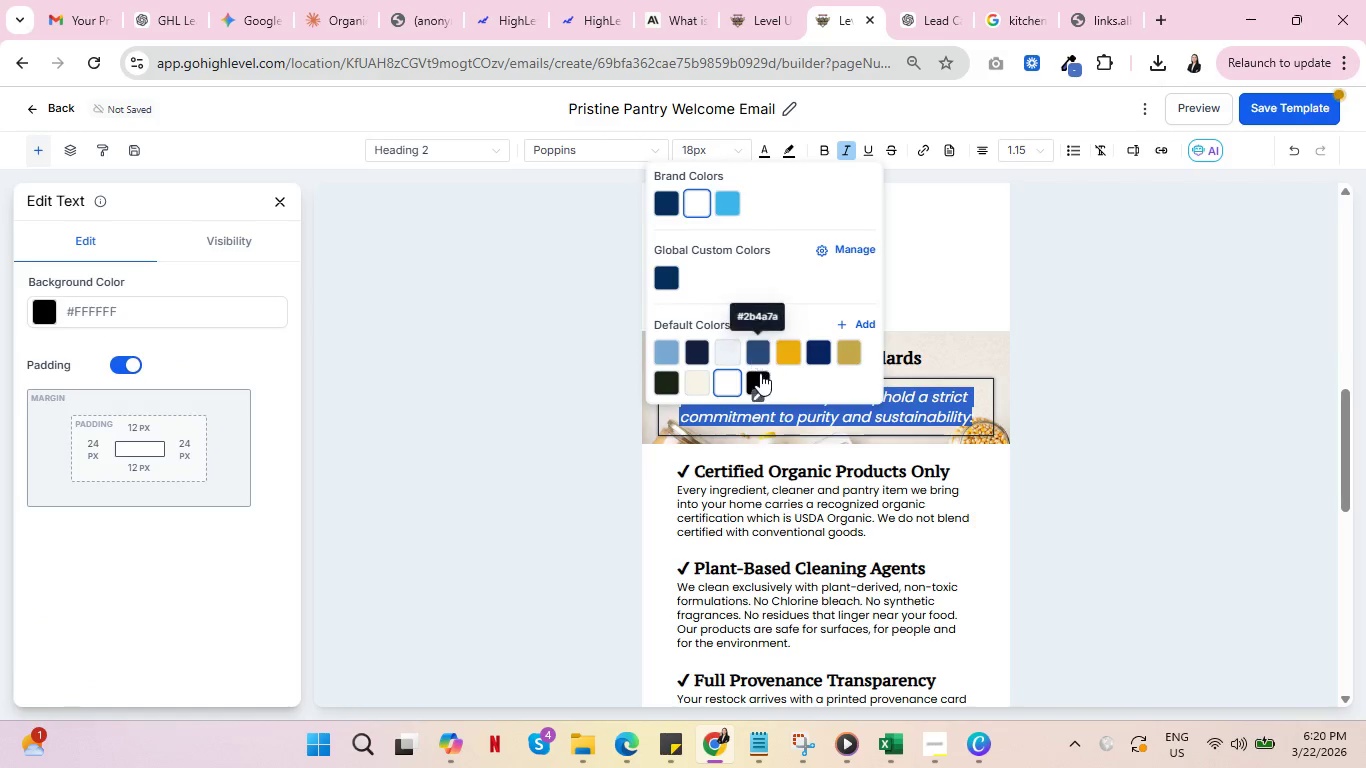 
left_click([759, 383])
 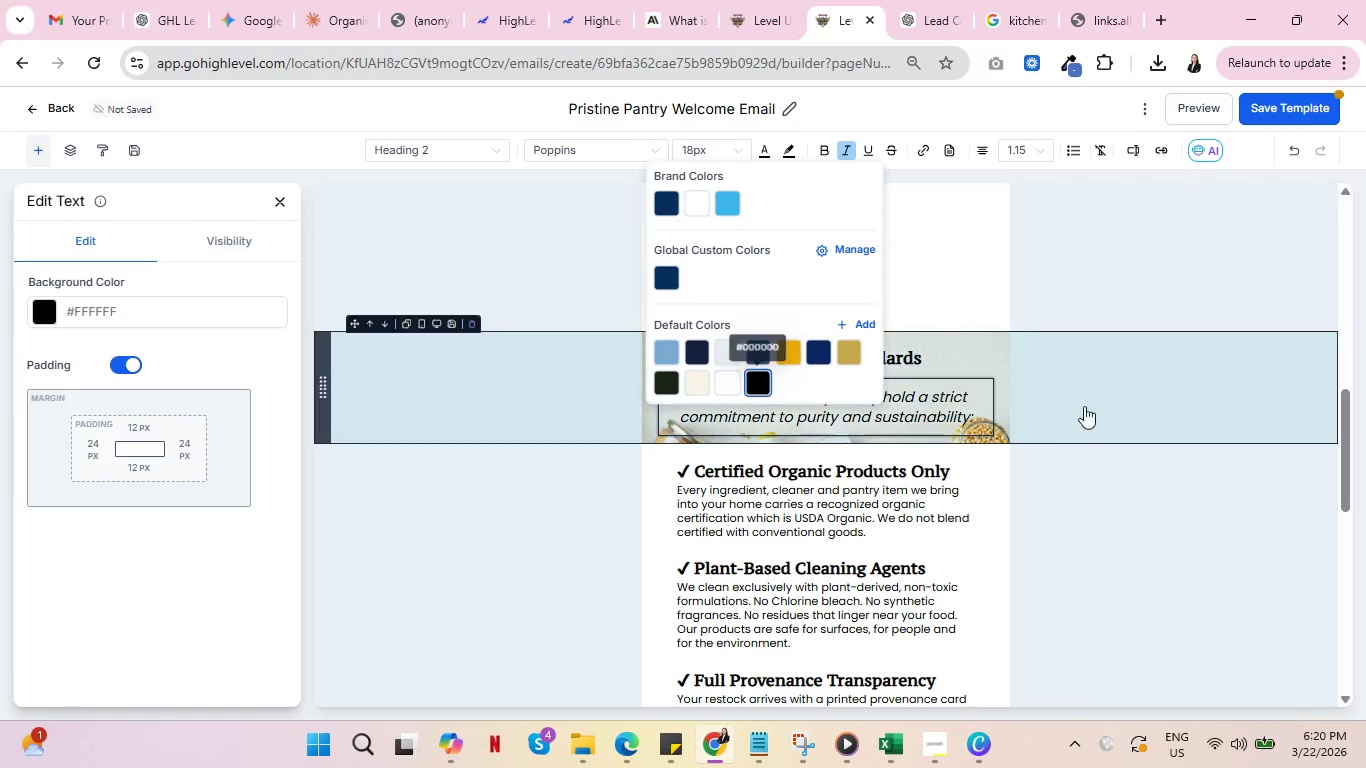 
left_click([1089, 406])
 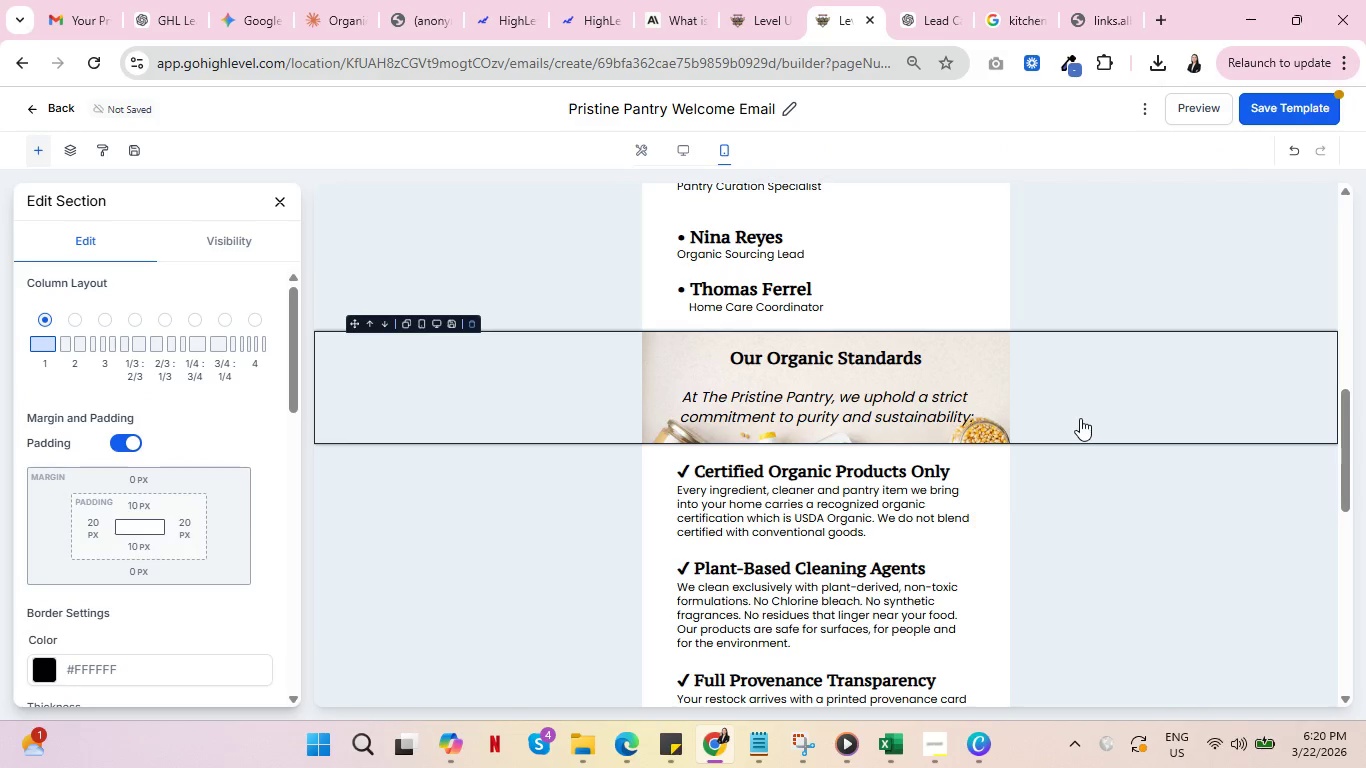 
scroll: coordinate [1069, 415], scroll_direction: up, amount: 5.0
 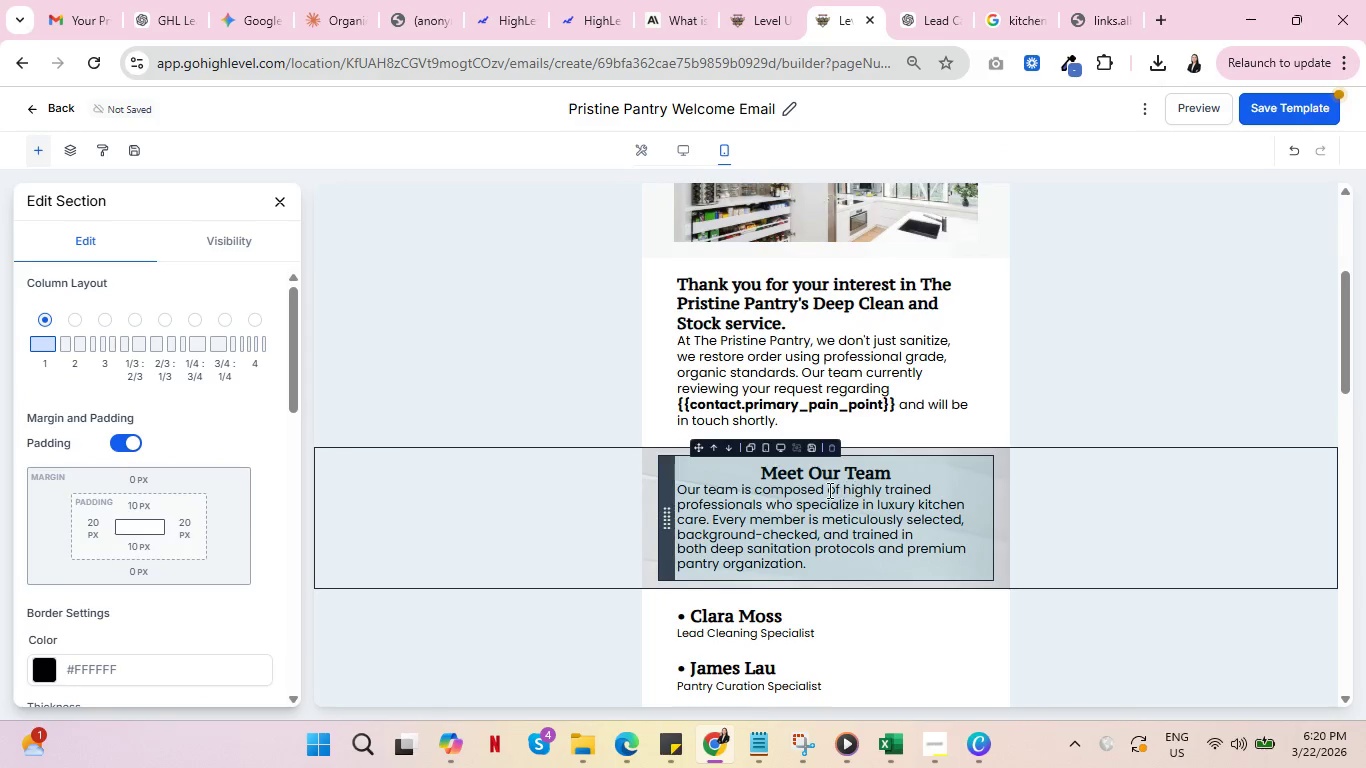 
scroll: coordinate [826, 487], scroll_direction: down, amount: 1.0
 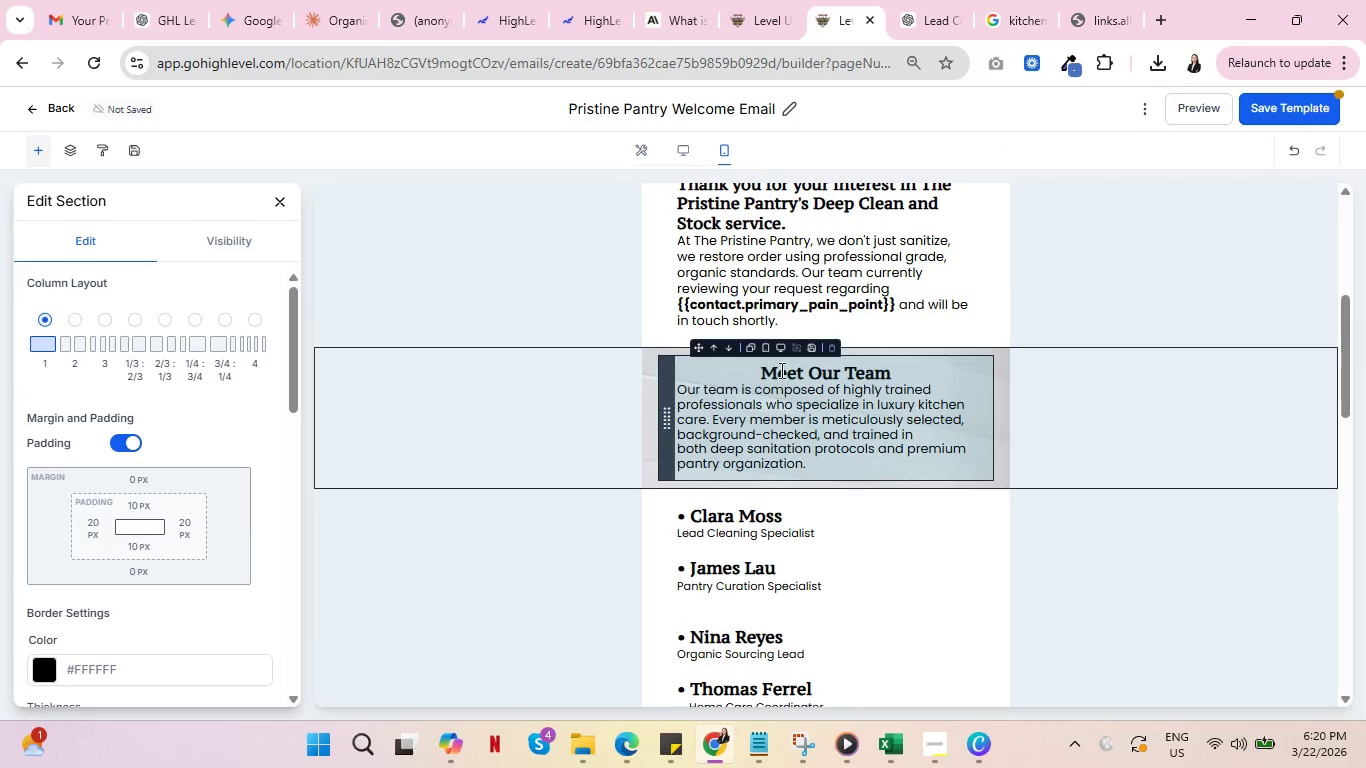 
left_click([780, 367])
 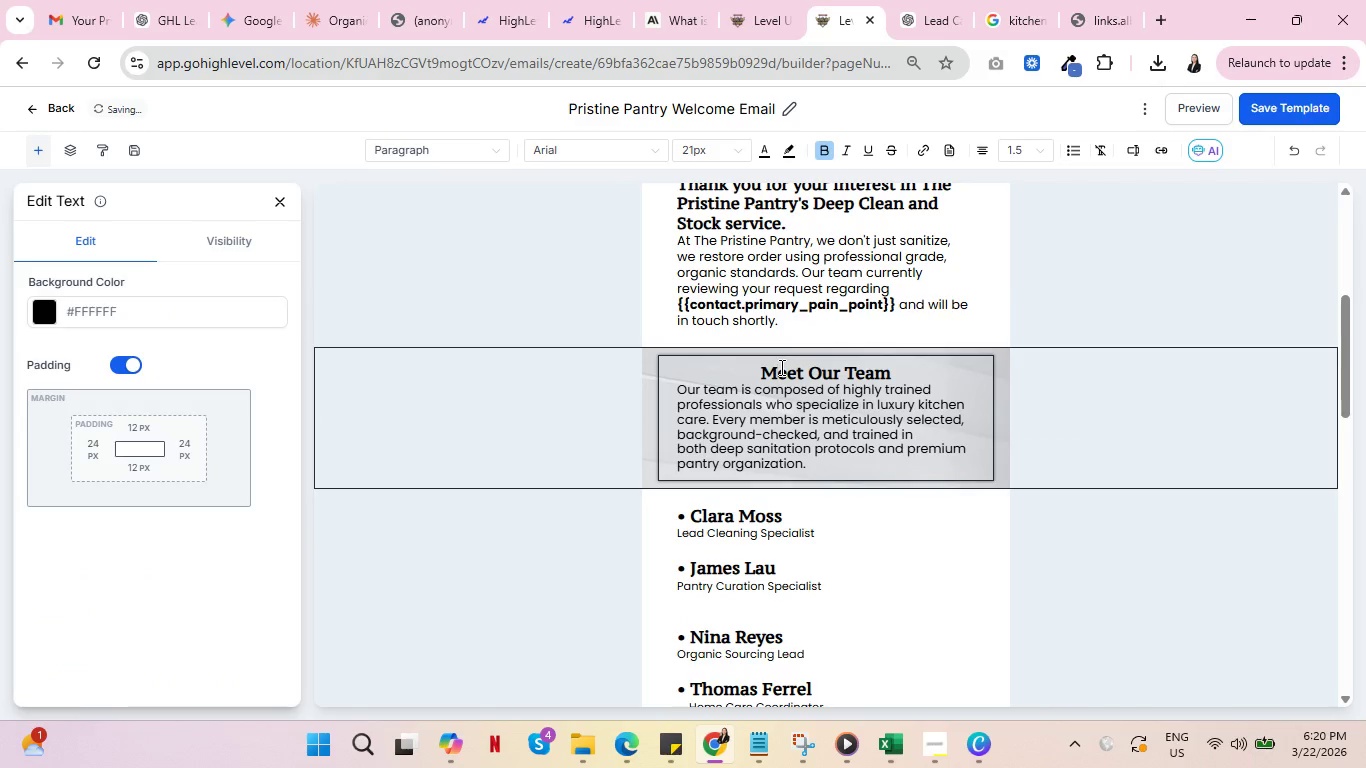 
key(Control+A)
 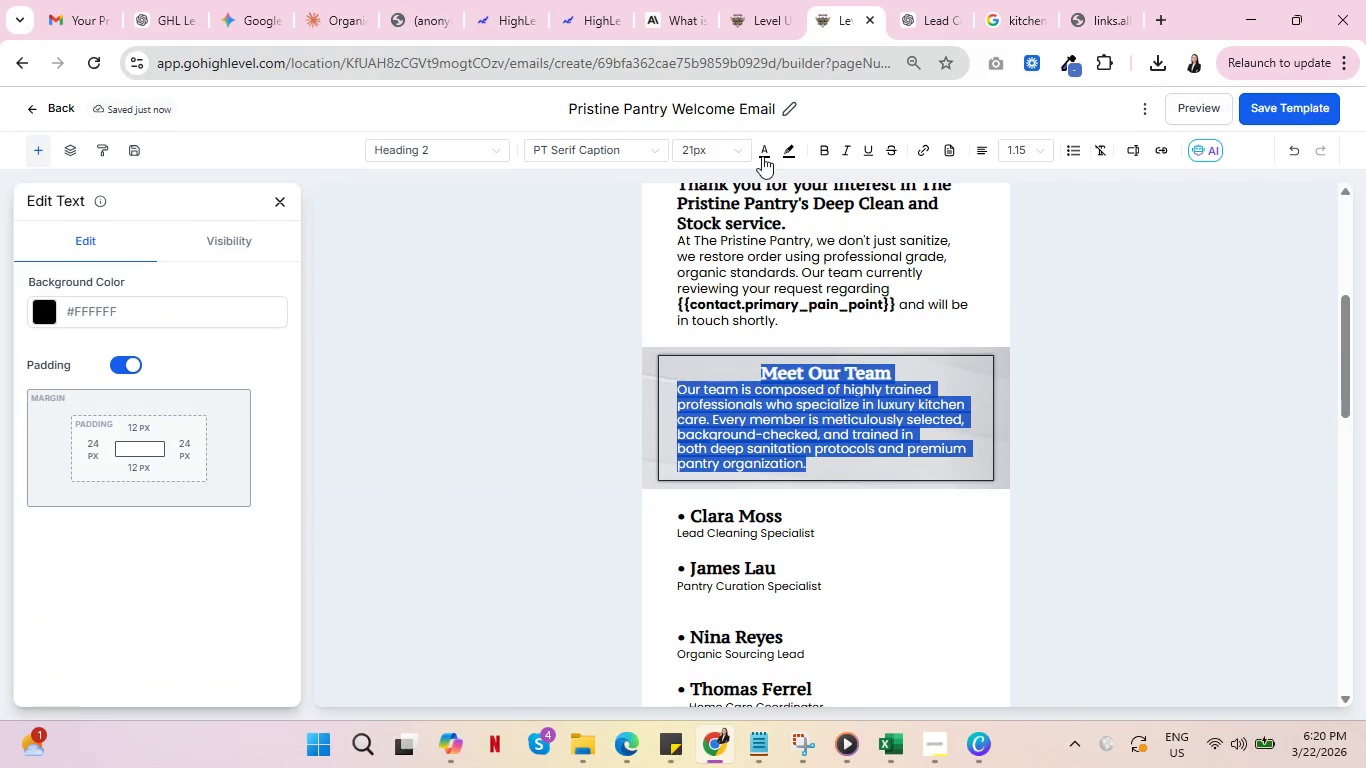 
left_click([762, 151])
 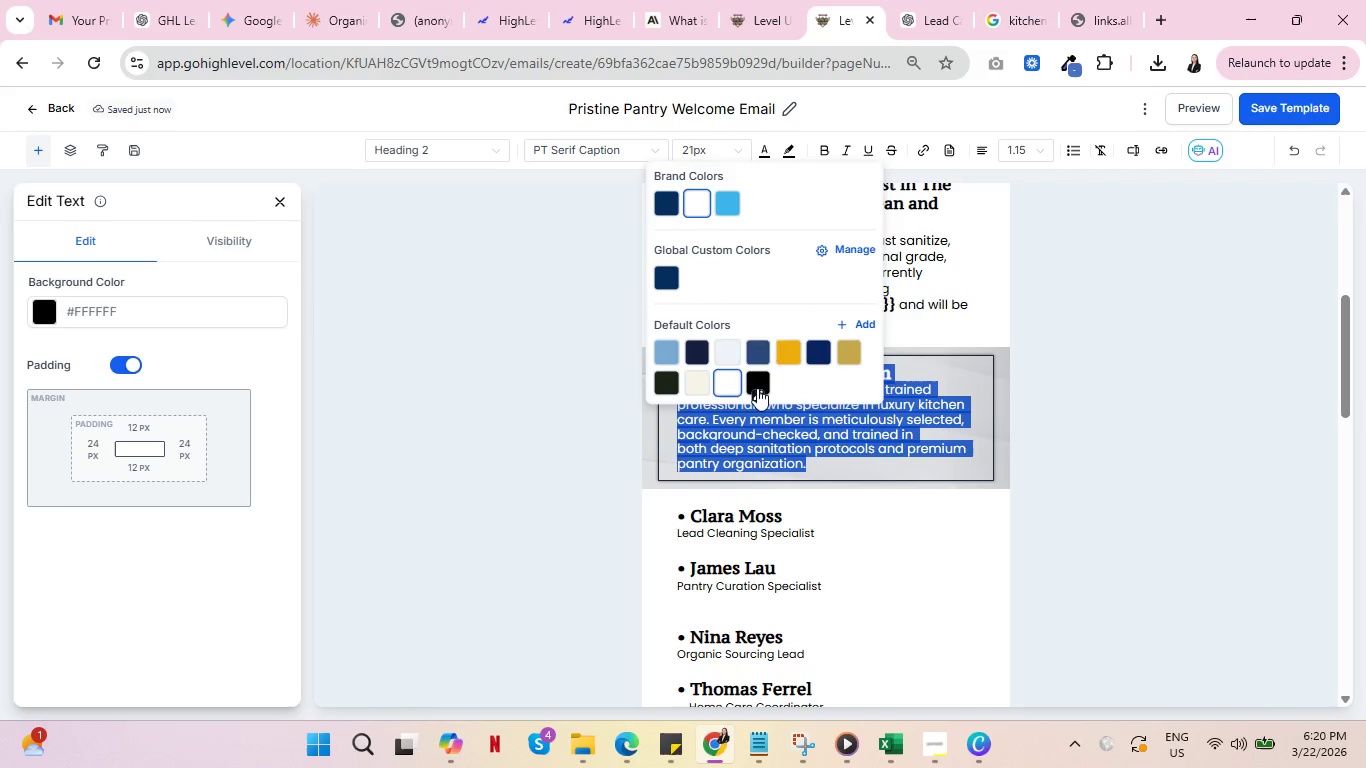 
left_click([754, 385])
 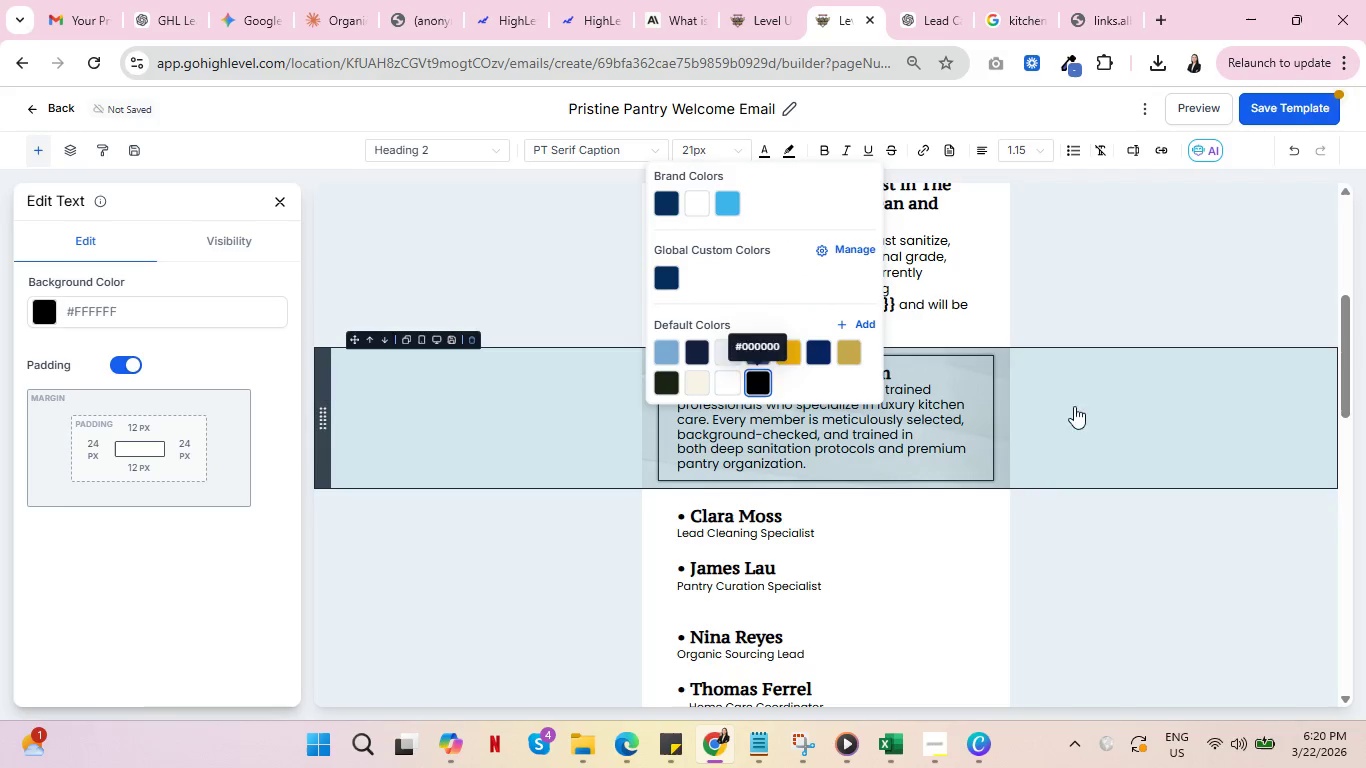 
left_click([1085, 406])
 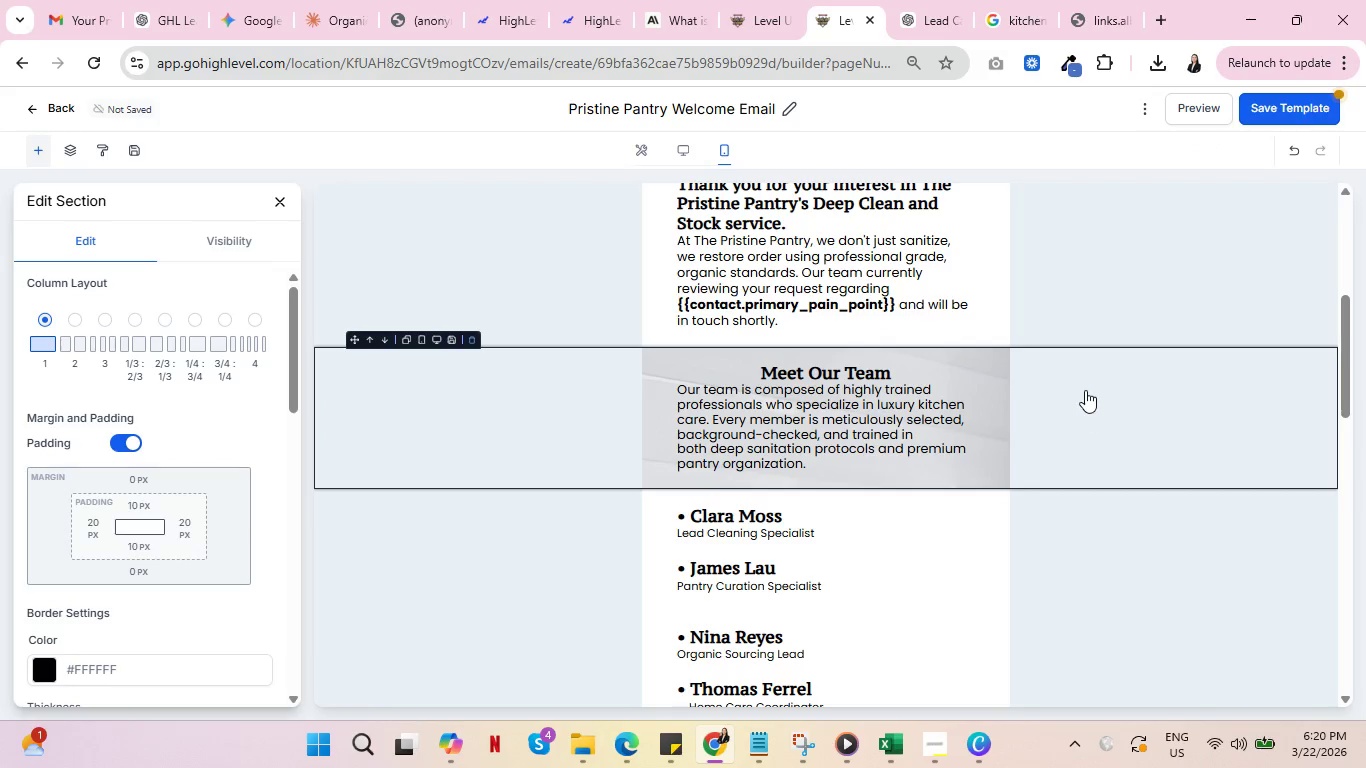 
scroll: coordinate [1090, 386], scroll_direction: up, amount: 4.0
 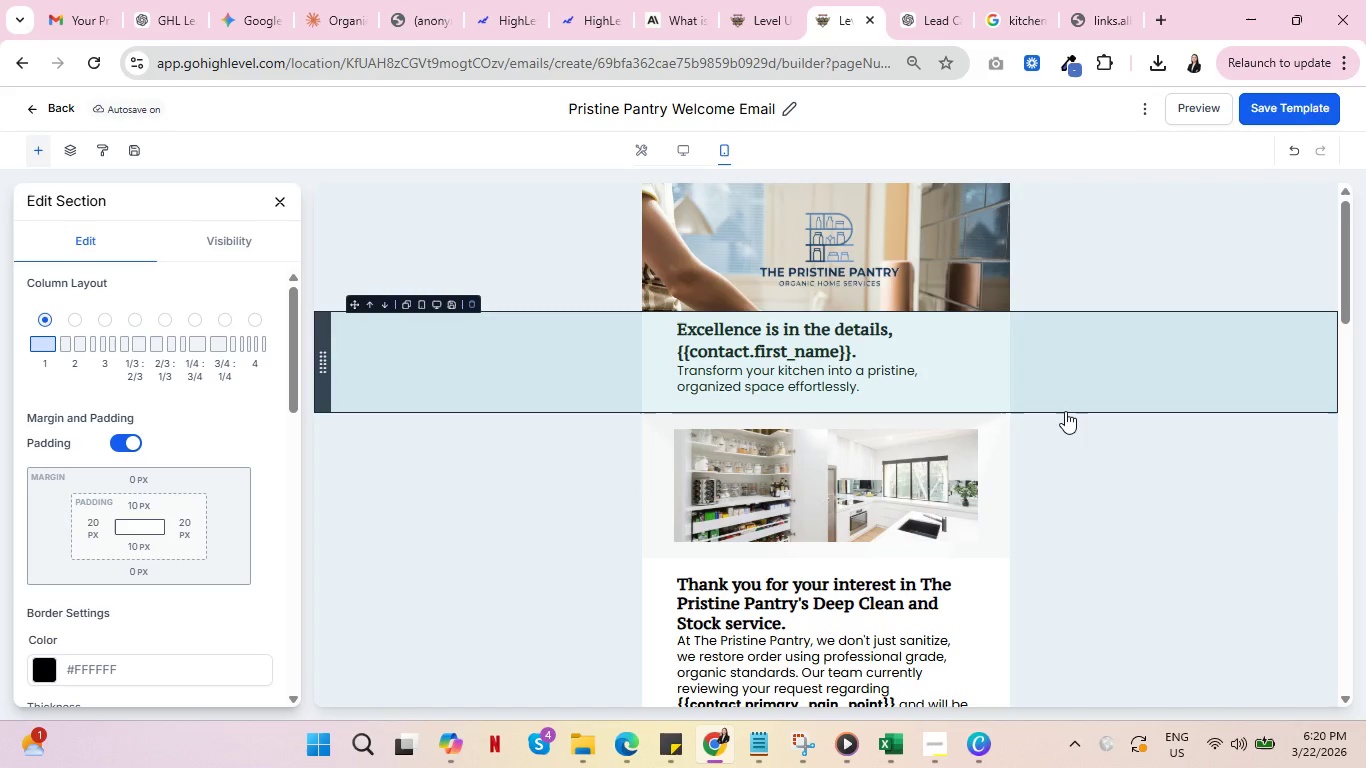 
wait(14.37)
 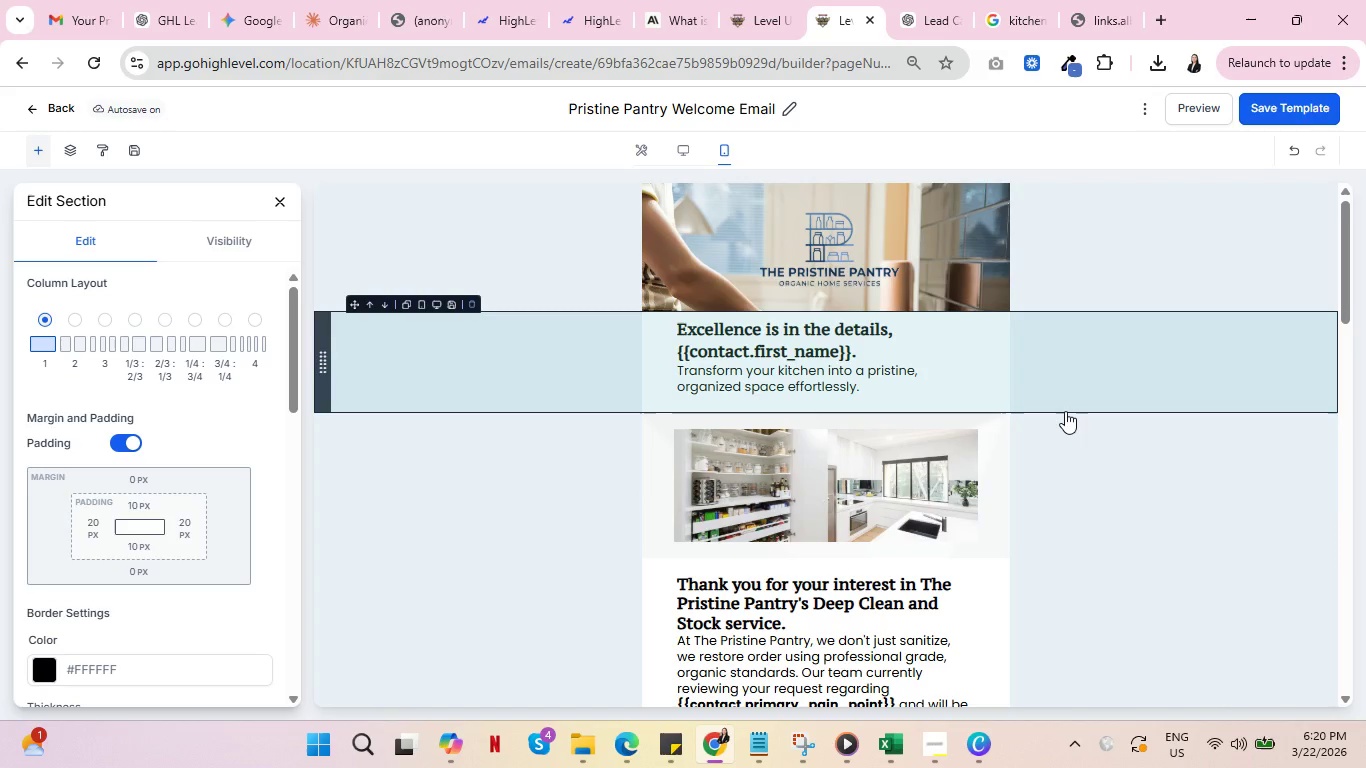 
left_click([54, 103])
 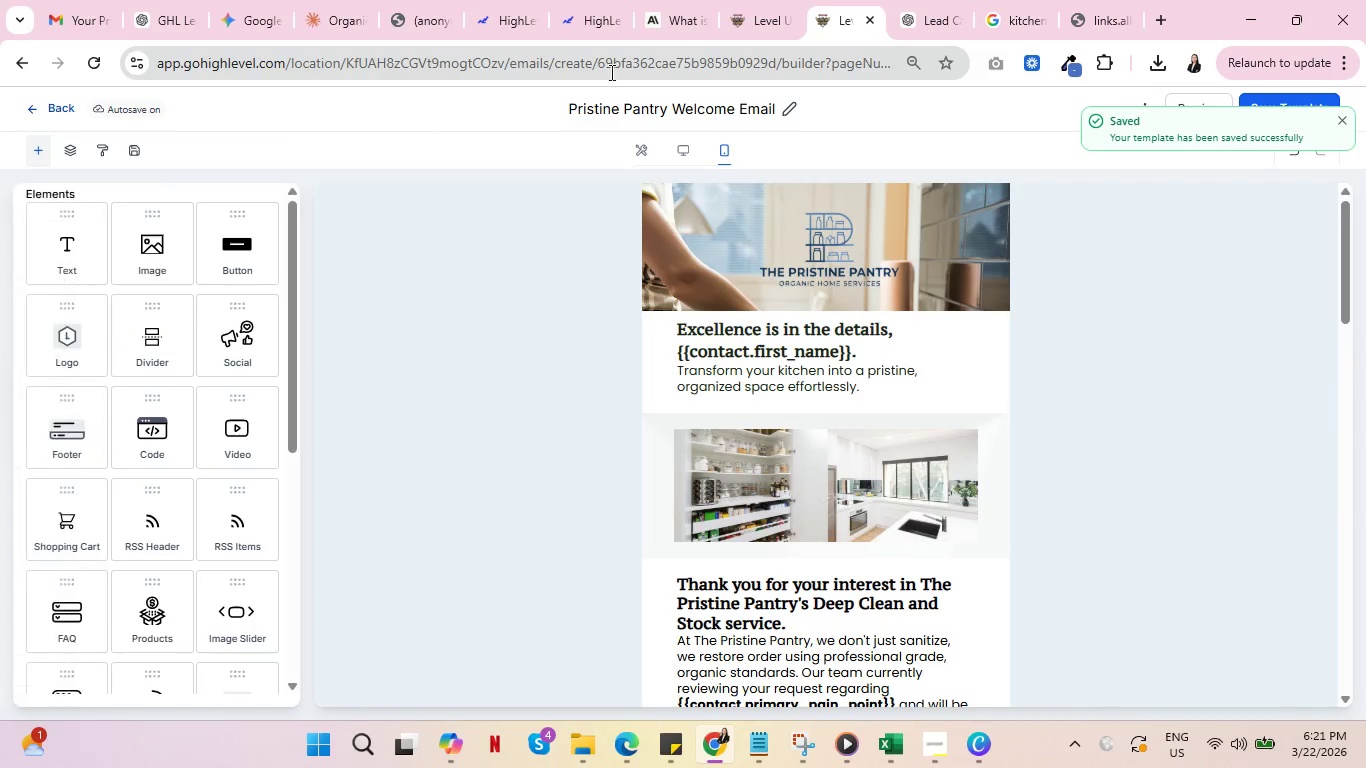 
key(Control+ControlLeft)
 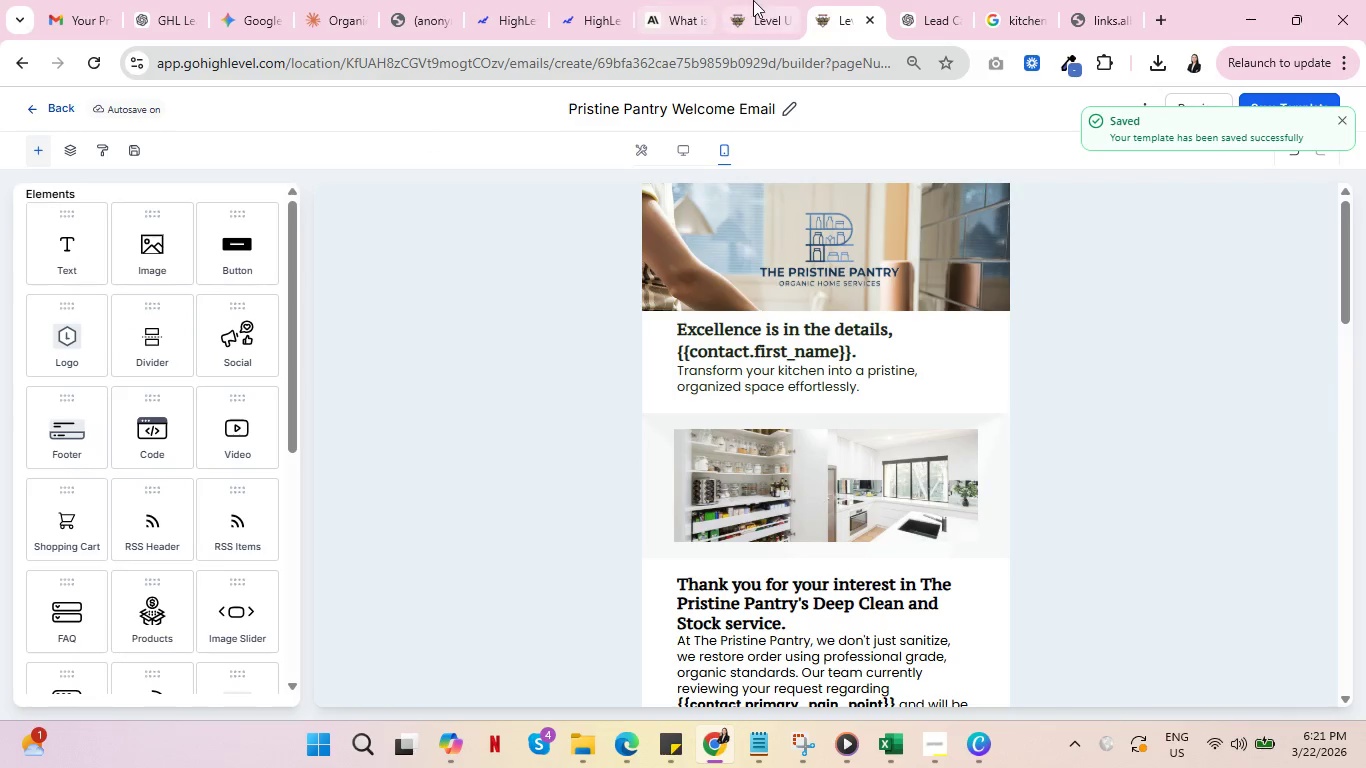 
left_click([753, 0])
 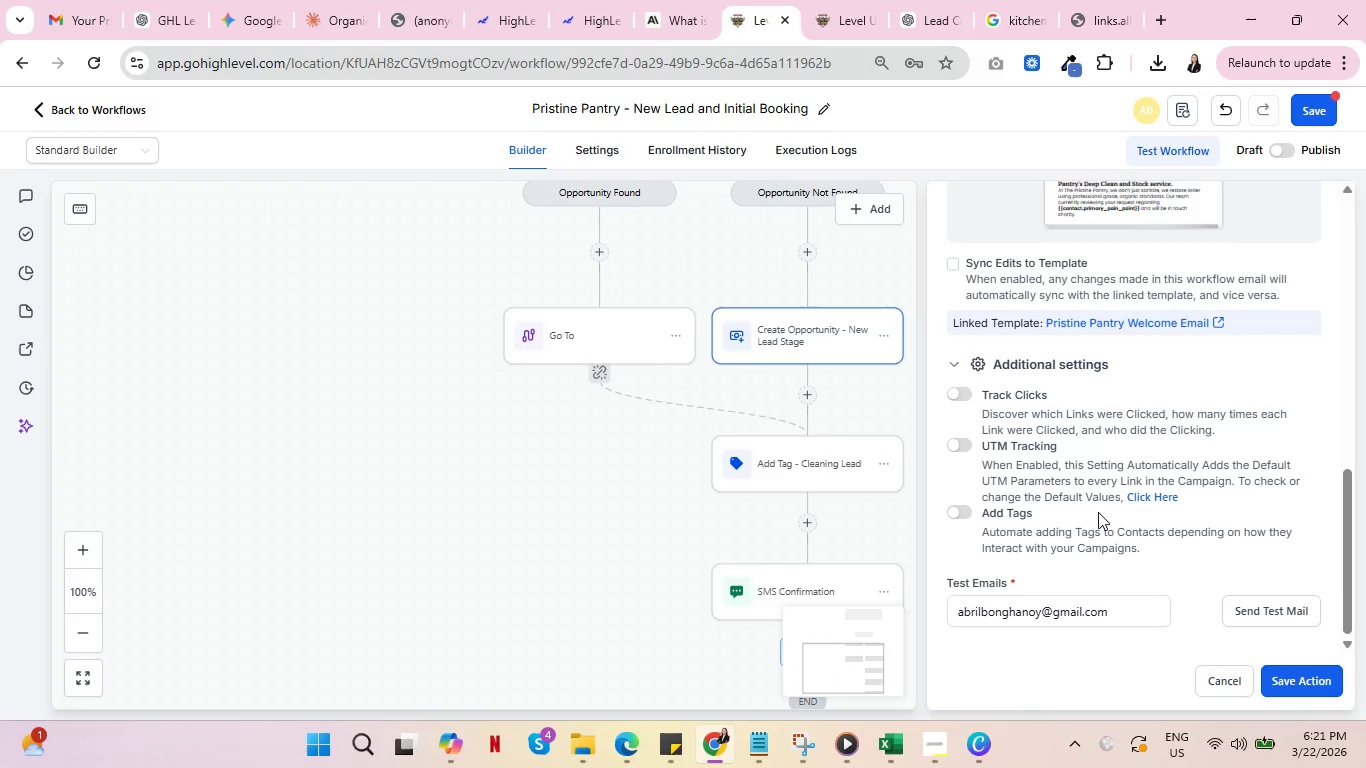 
scroll: coordinate [891, 491], scroll_direction: down, amount: 8.0
 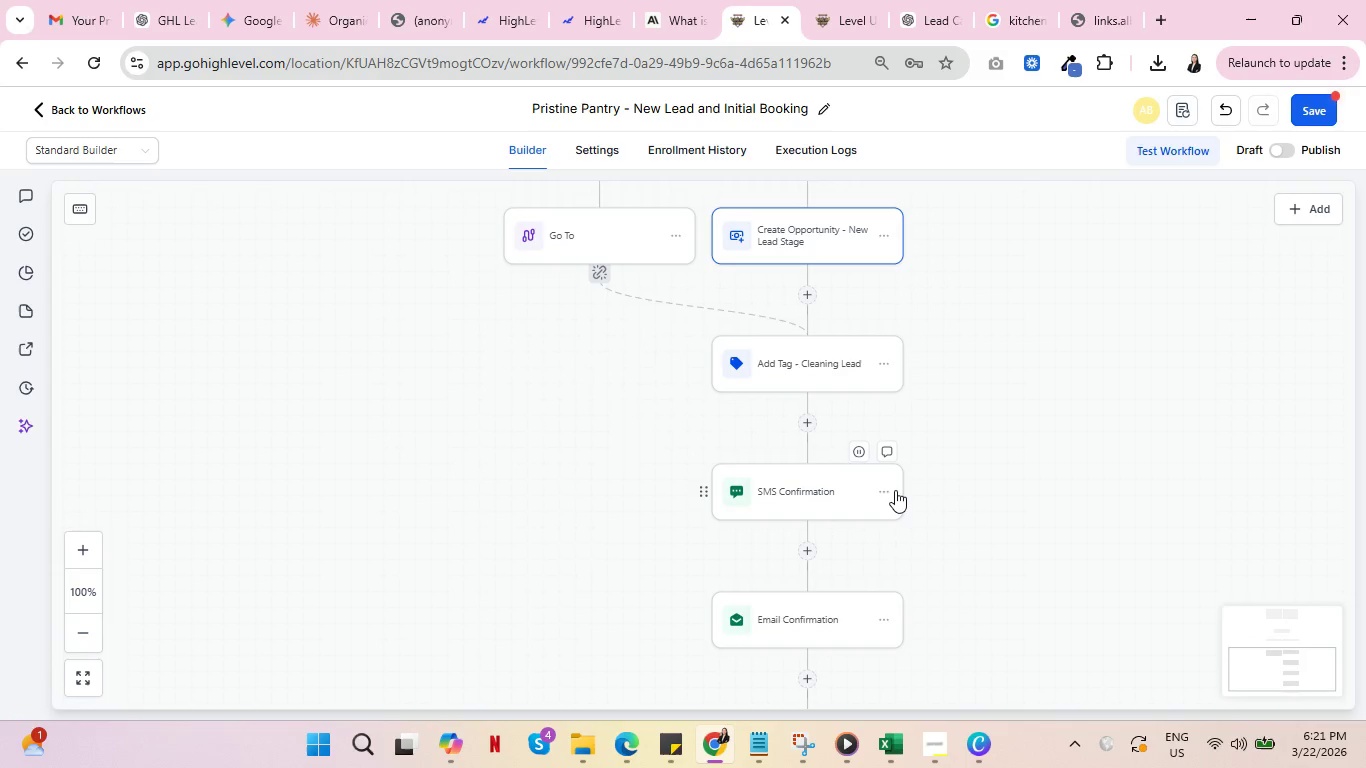 
wait(9.0)
 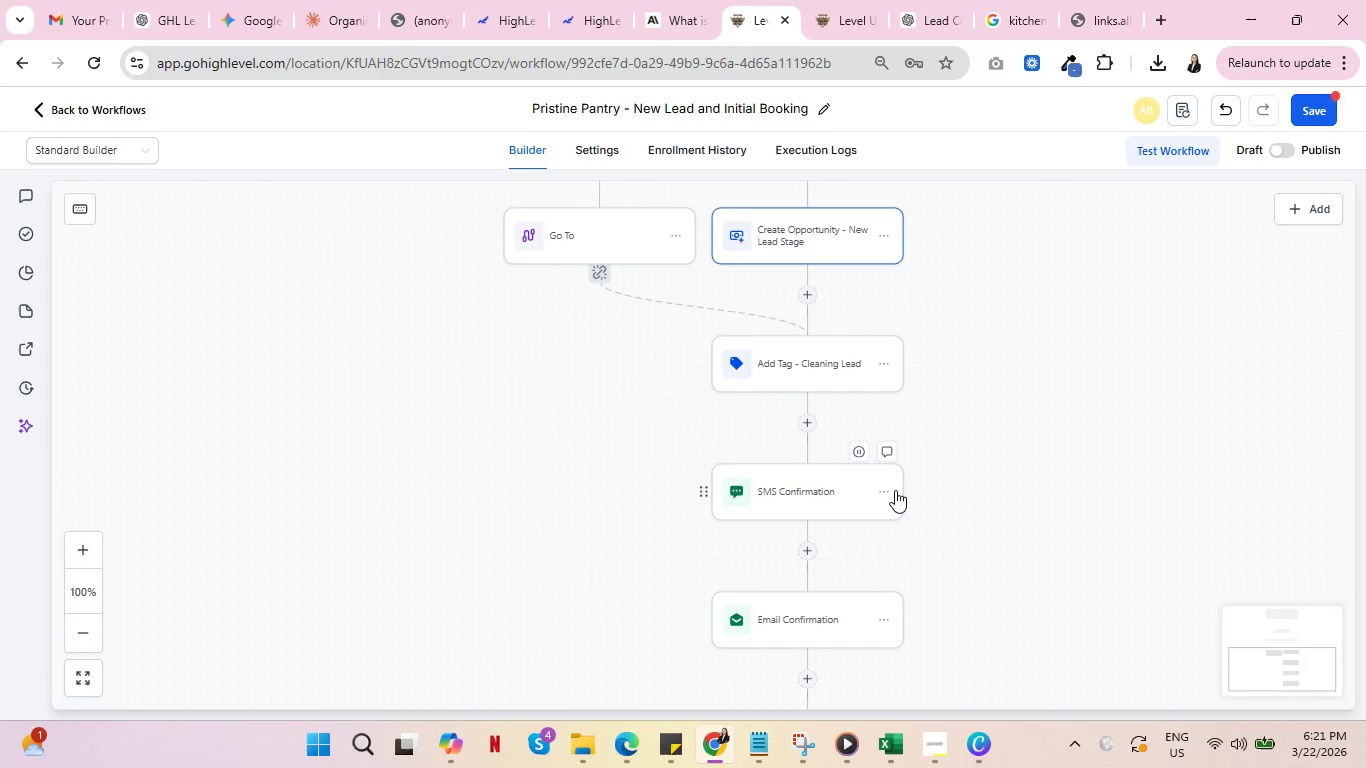 
key(Control+ControlLeft)
 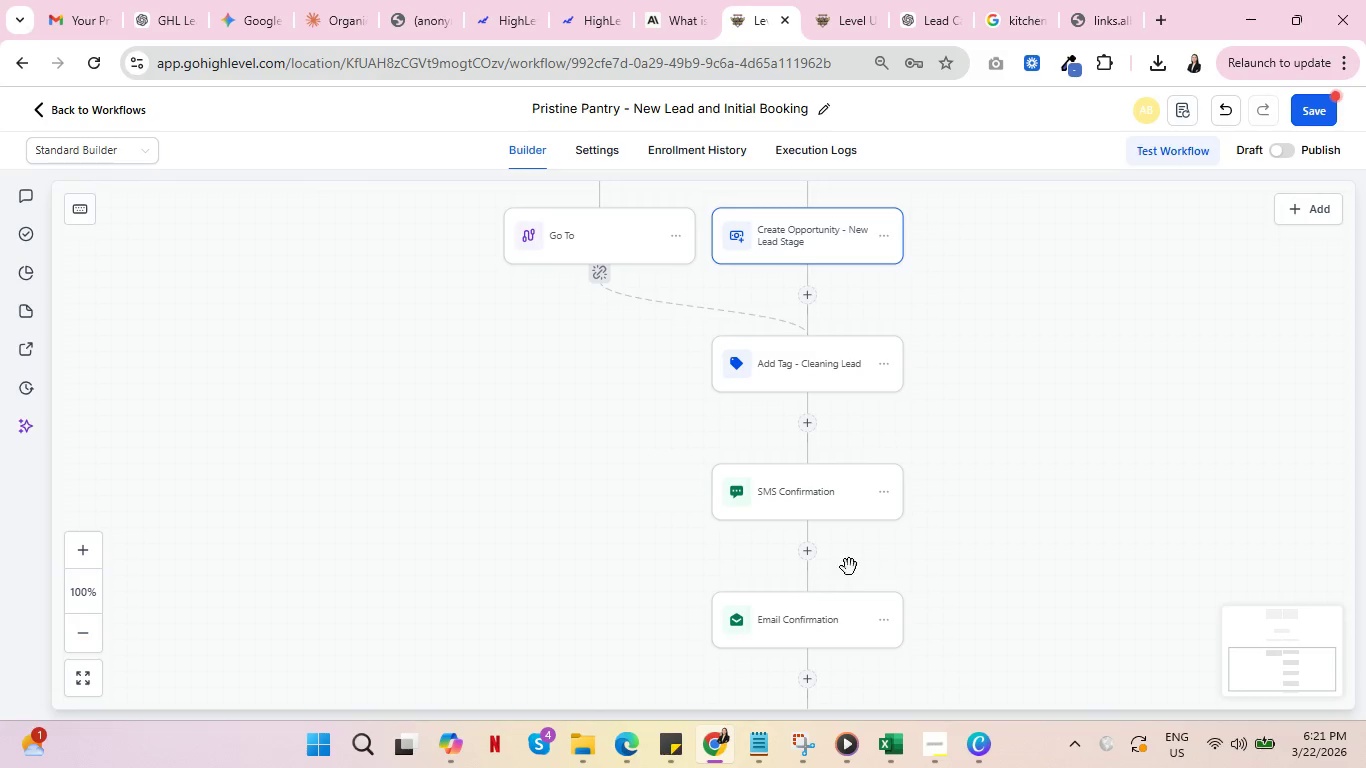 
scroll: coordinate [988, 526], scroll_direction: down, amount: 2.0
 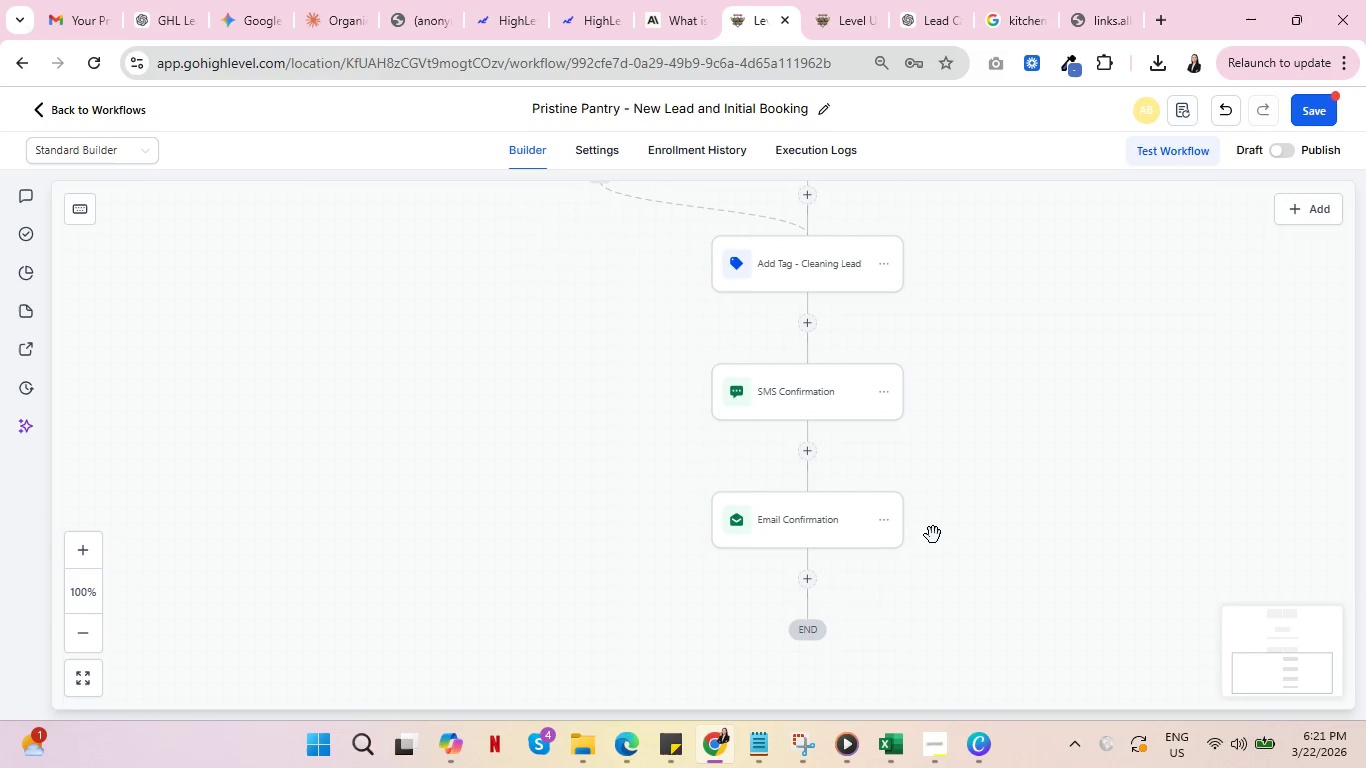 
key(Control+ControlLeft)
 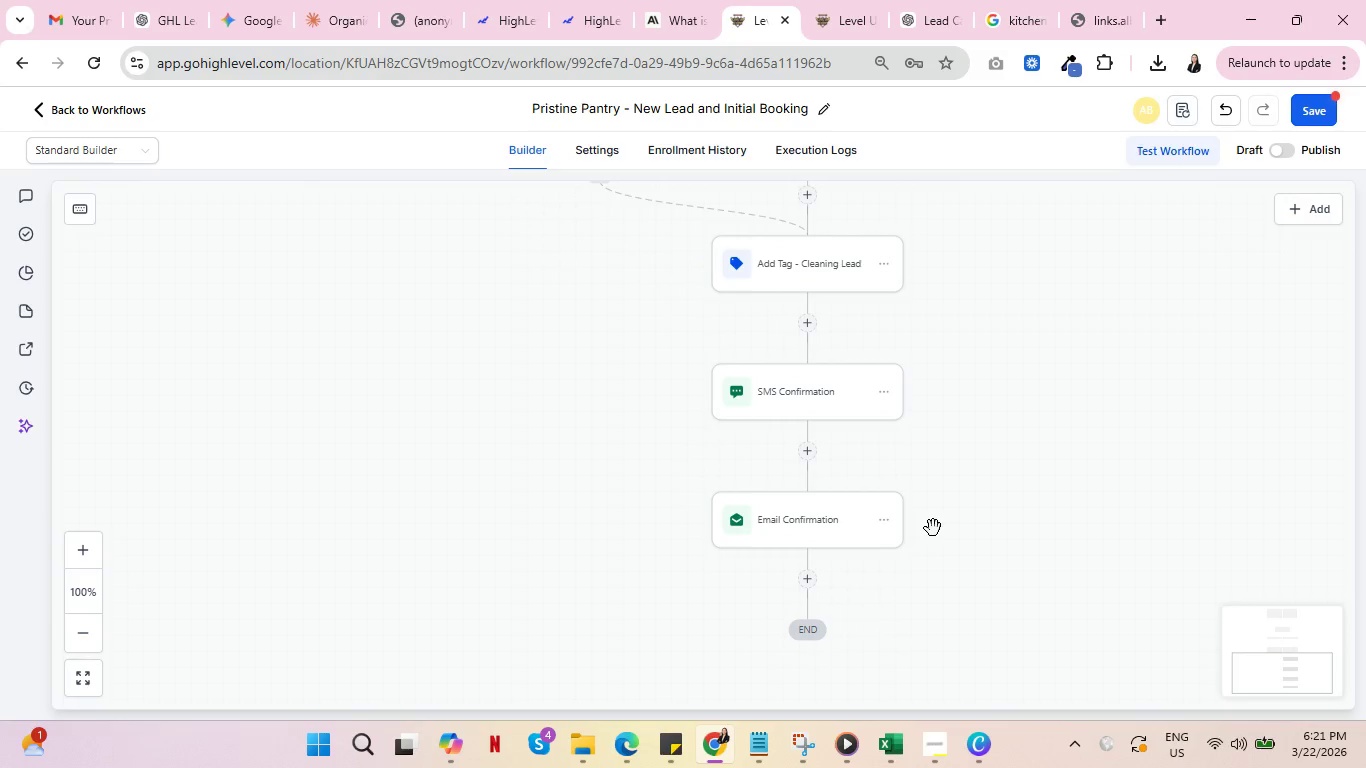 
key(Control+ControlLeft)
 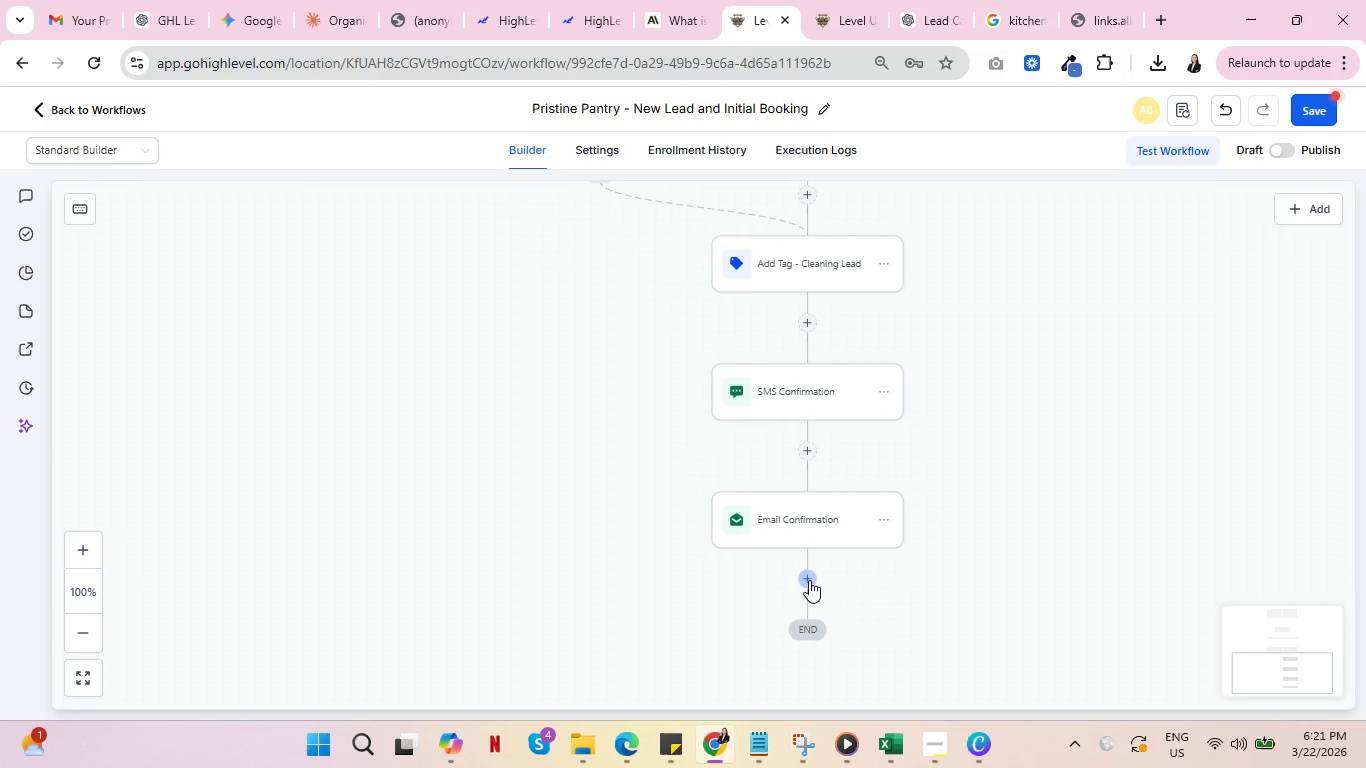 
left_click([809, 580])
 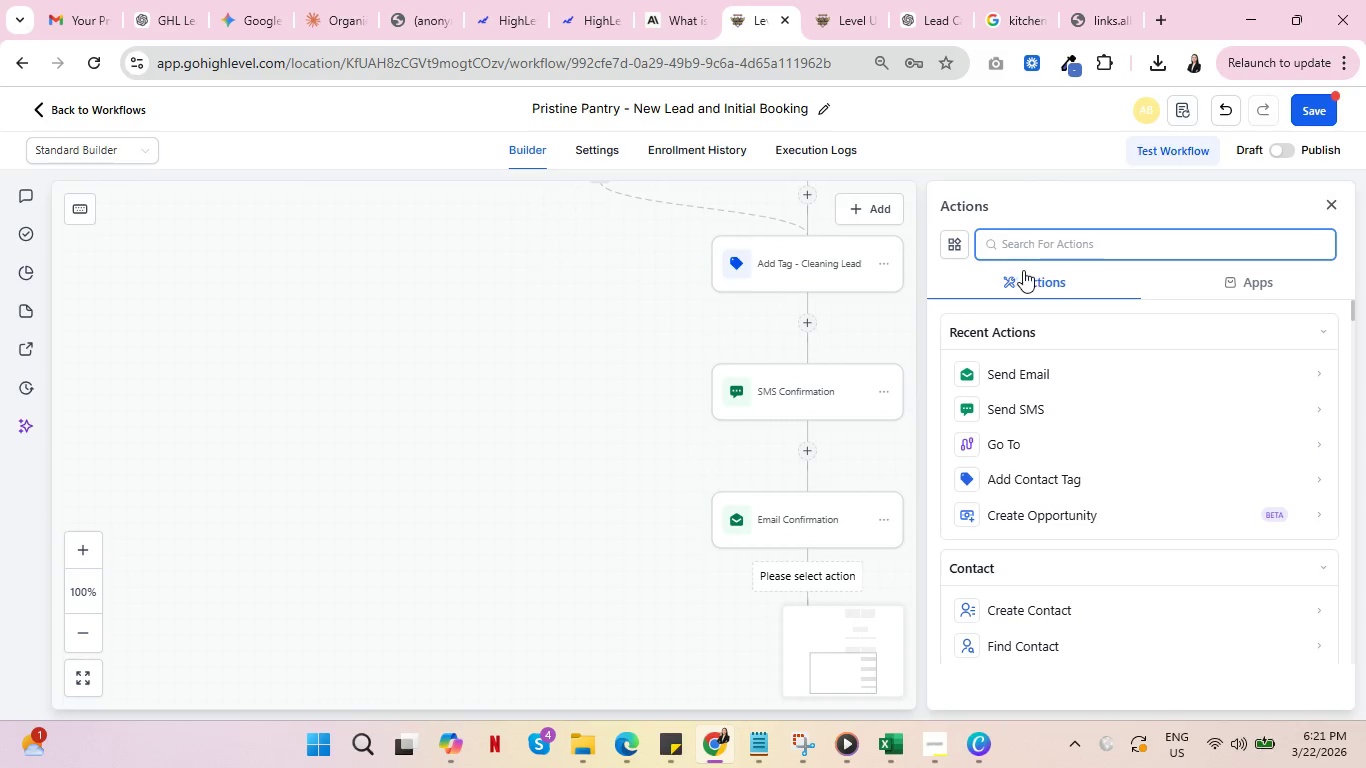 
left_click([1045, 247])
 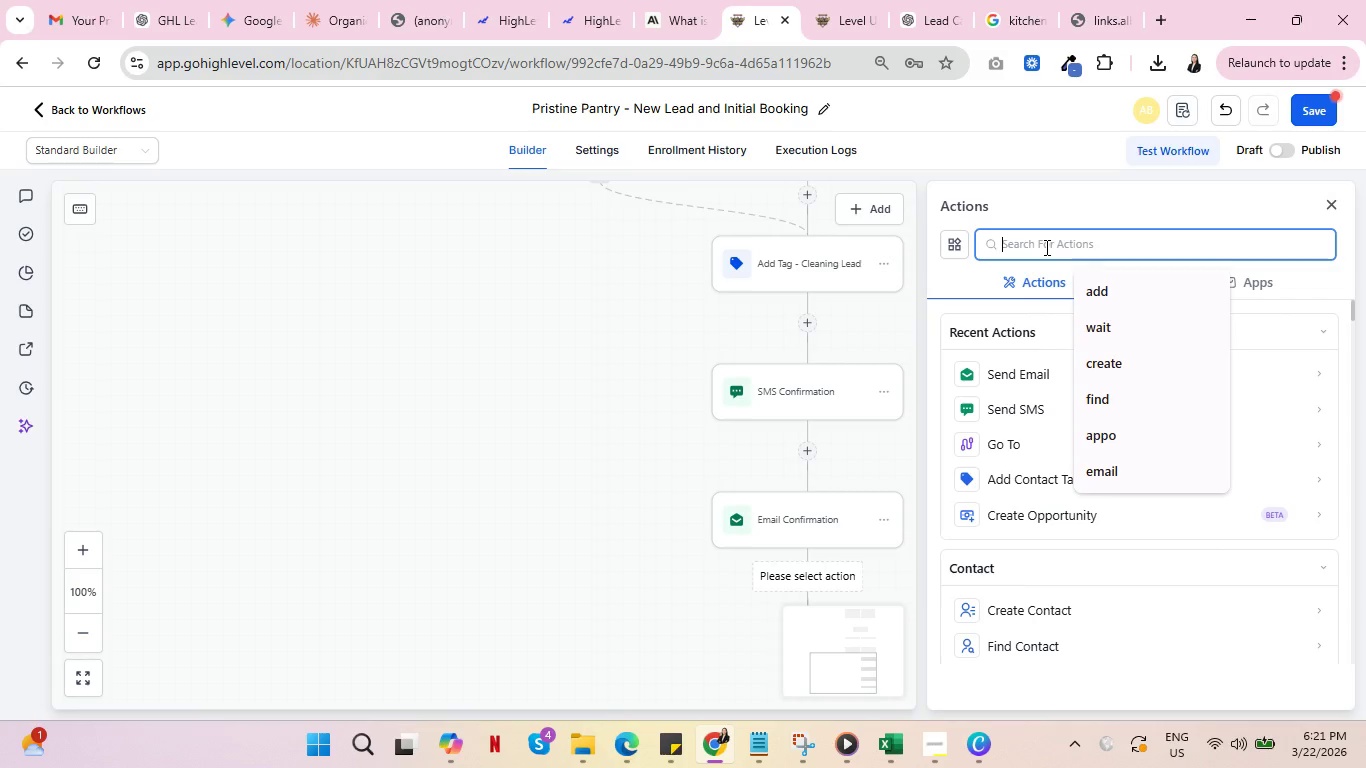 
type(int)
 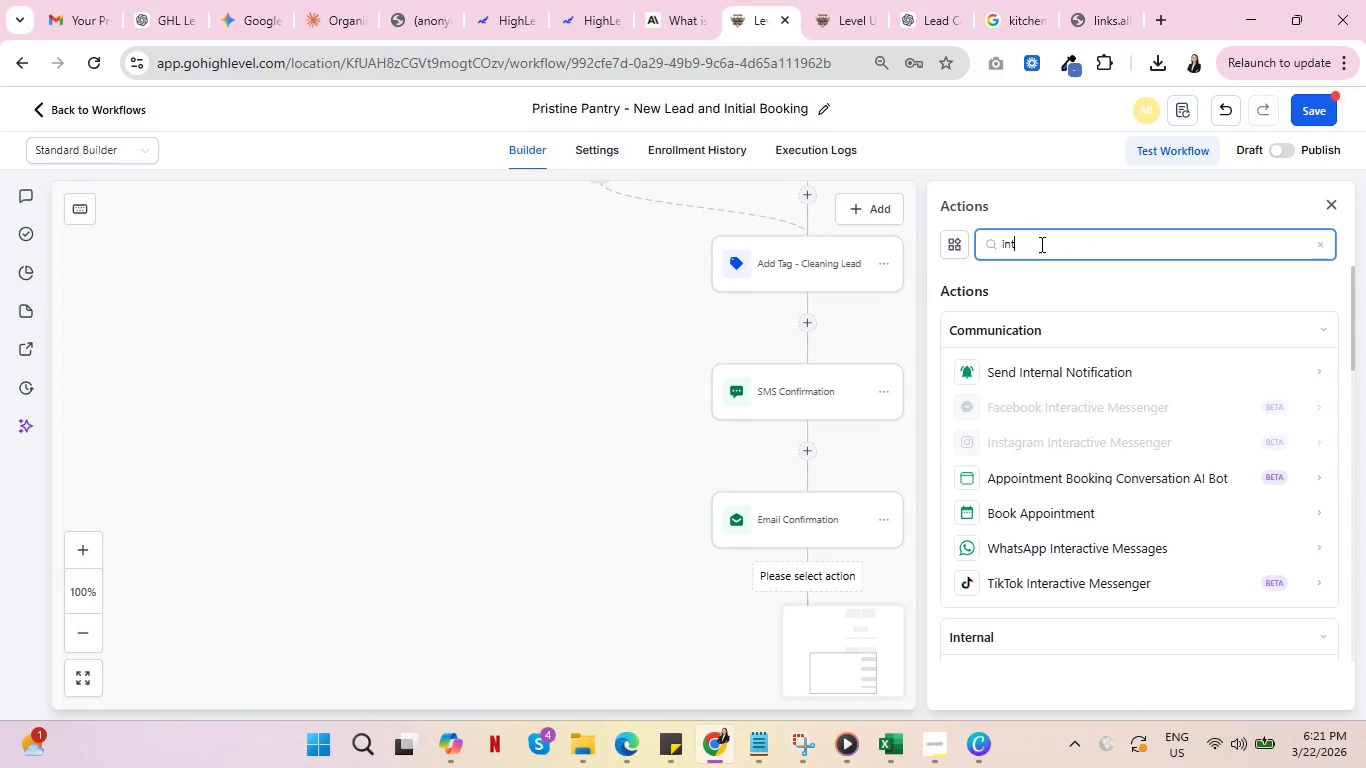 
left_click([1046, 373])
 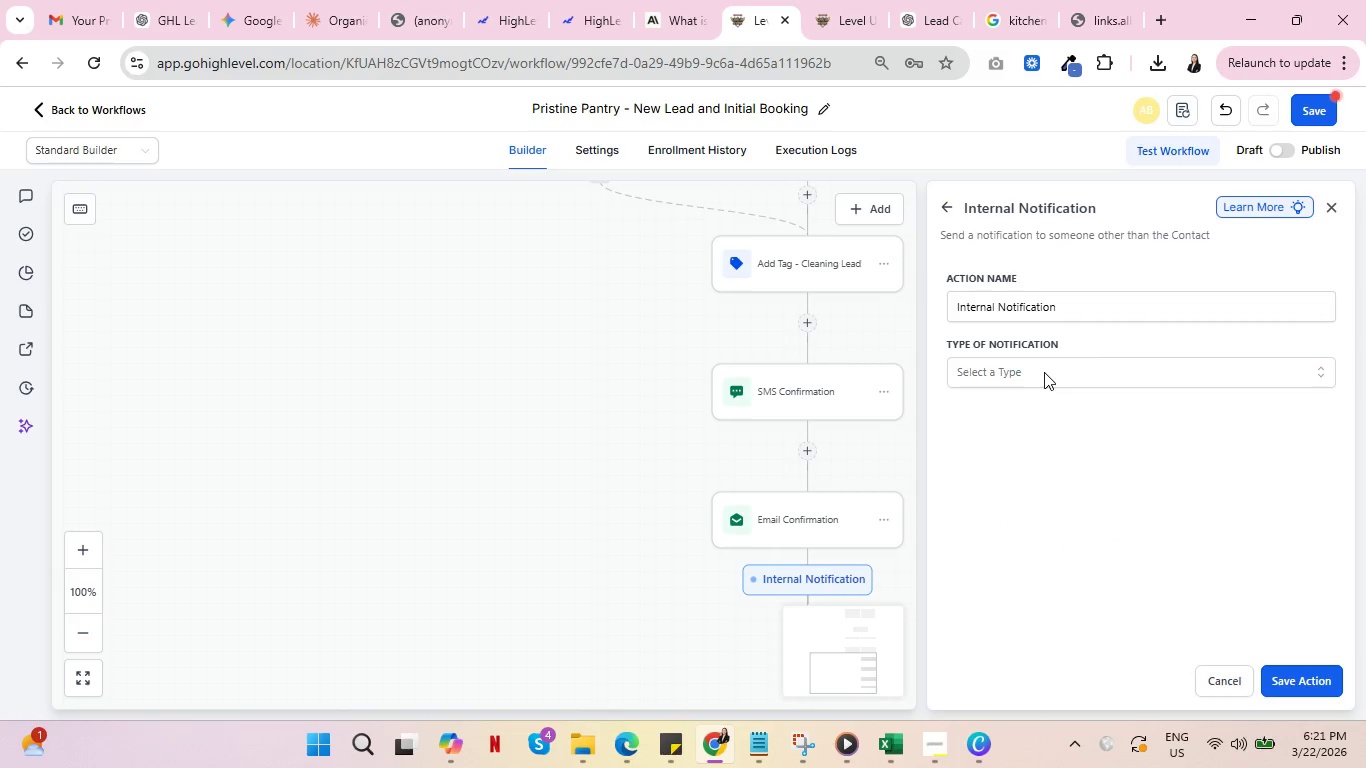 
left_click([1044, 372])
 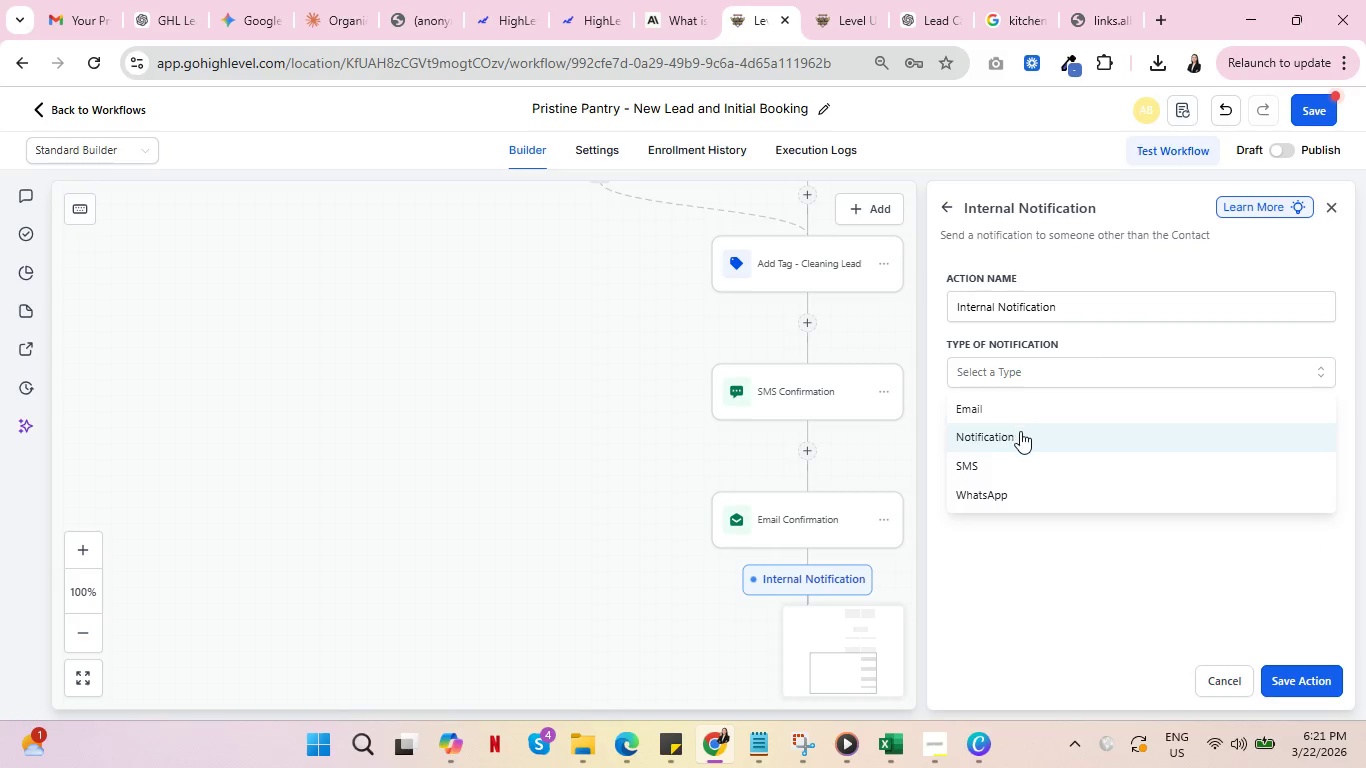 
left_click([1020, 433])
 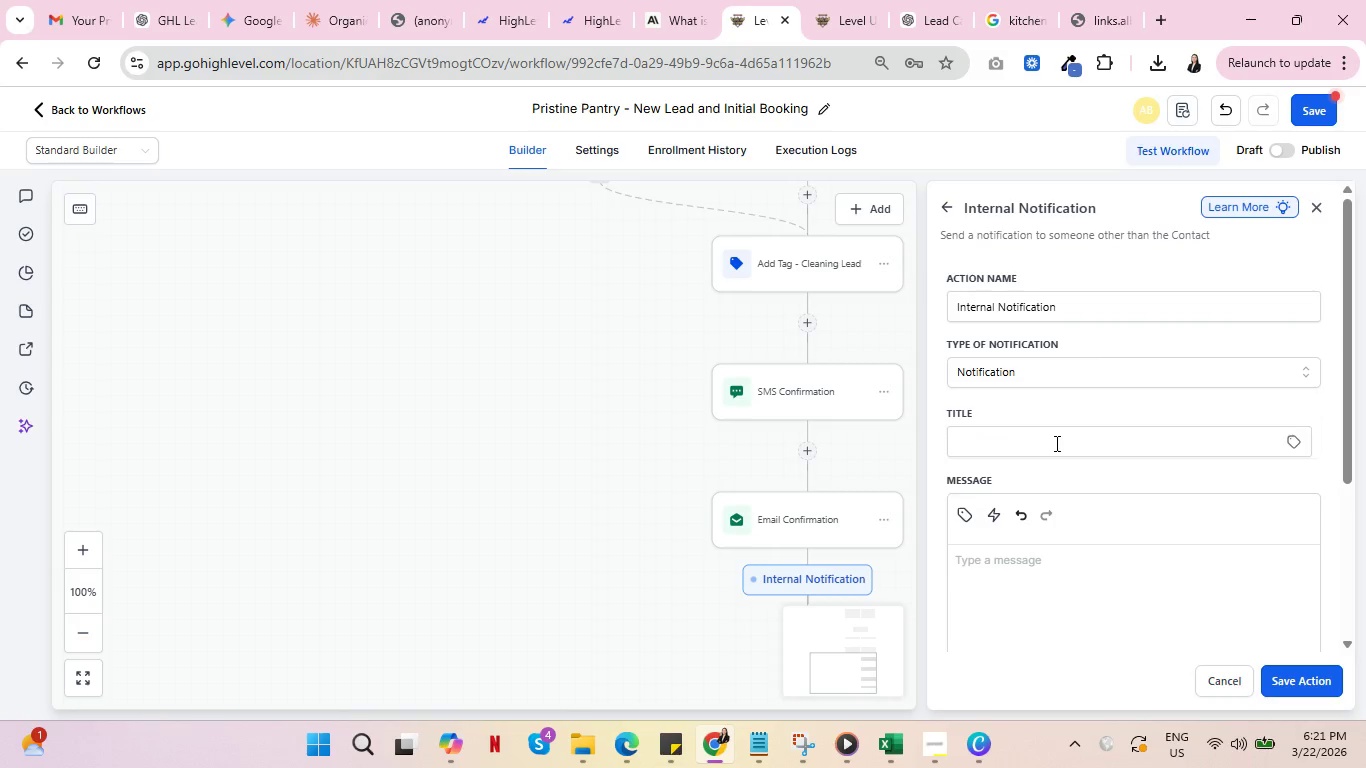 
key(Control+ControlLeft)
 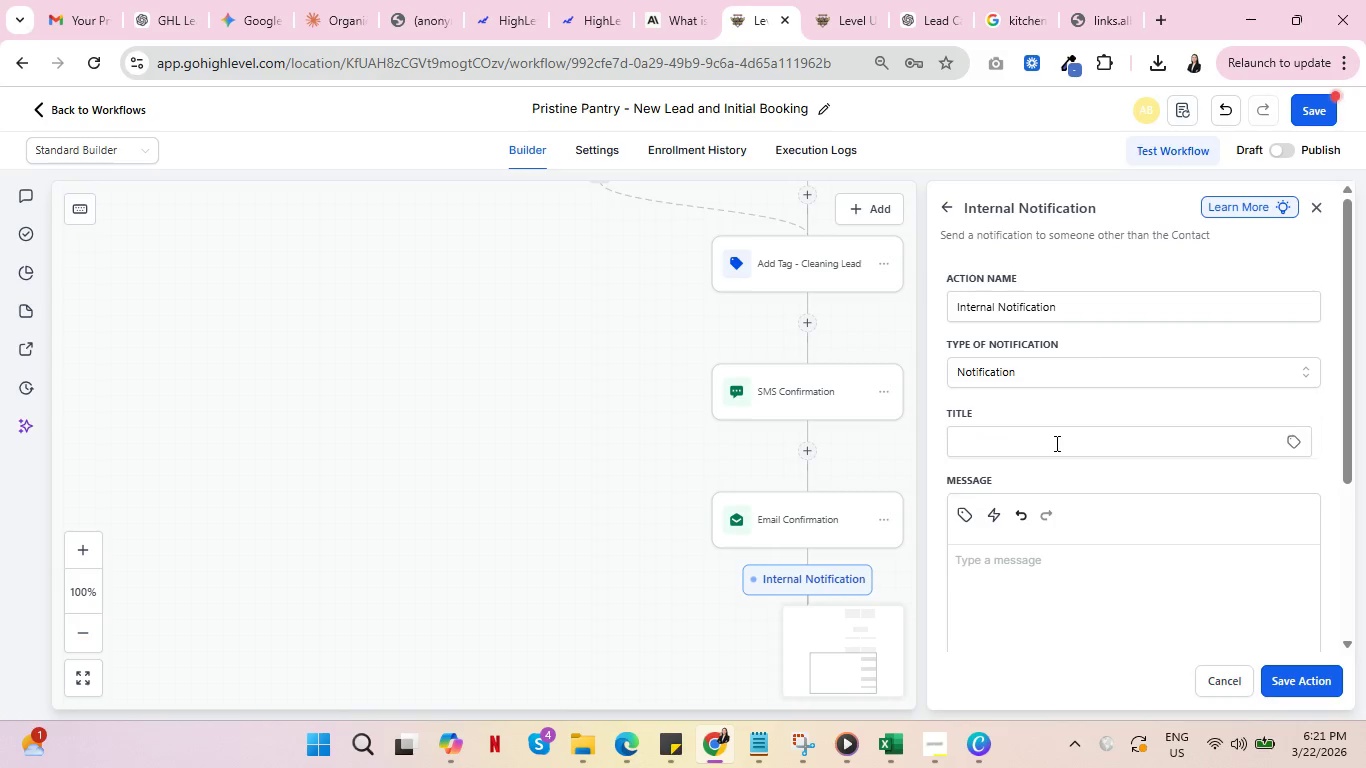 
left_click([1055, 443])
 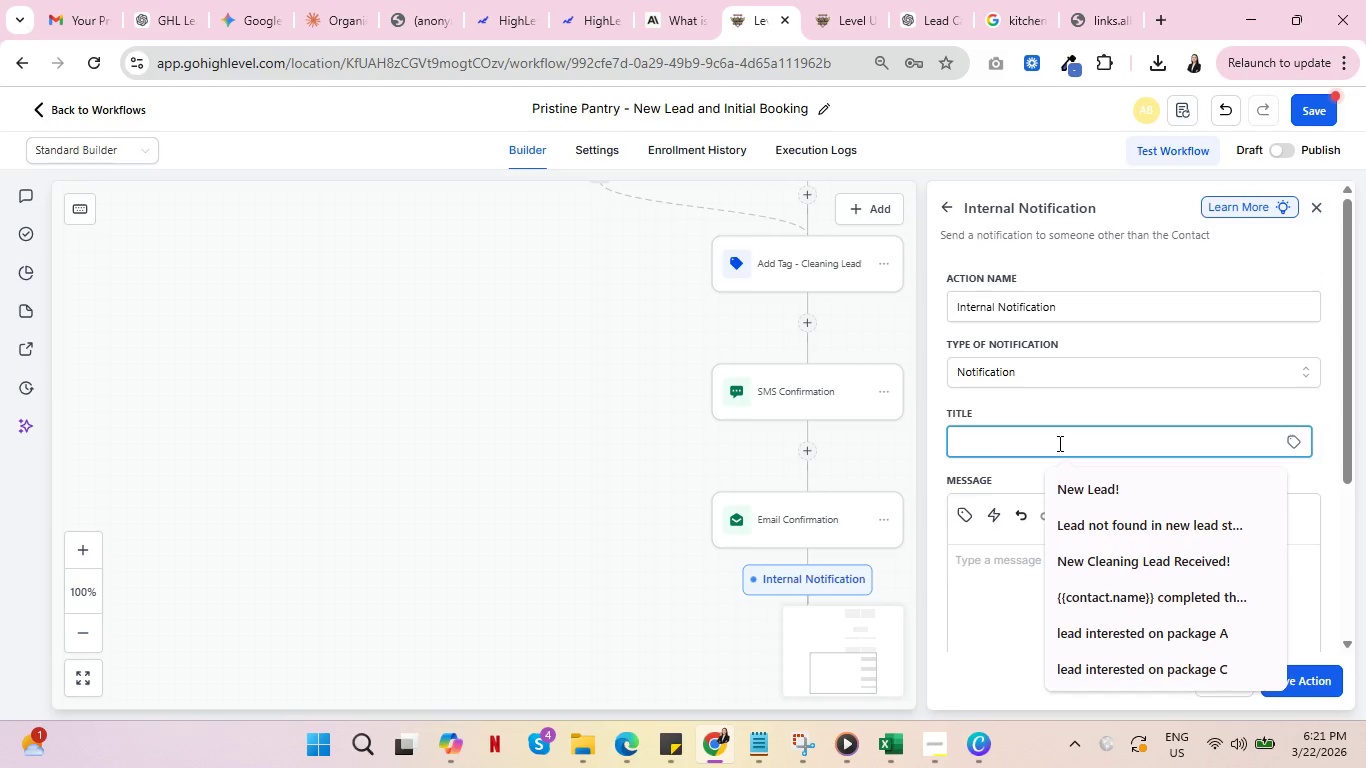 
type(New )
 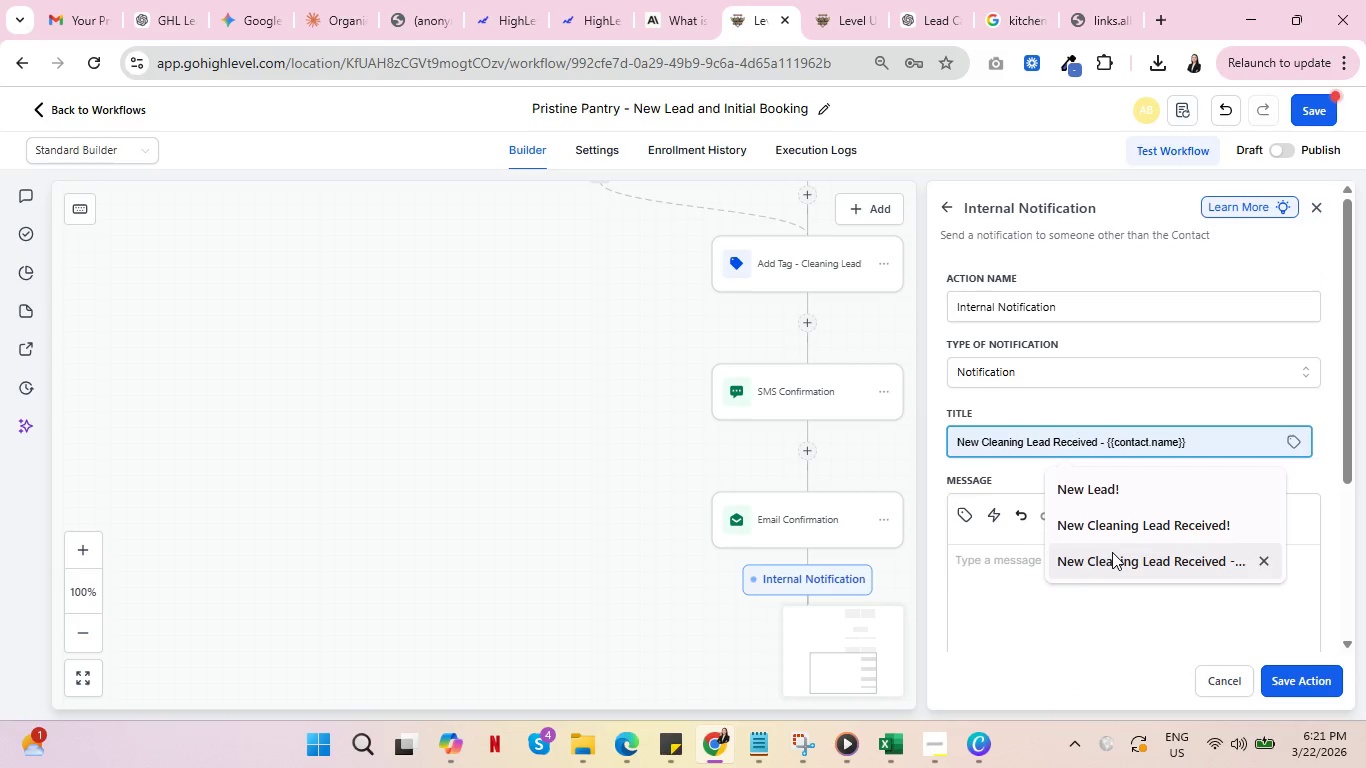 
left_click([1112, 552])
 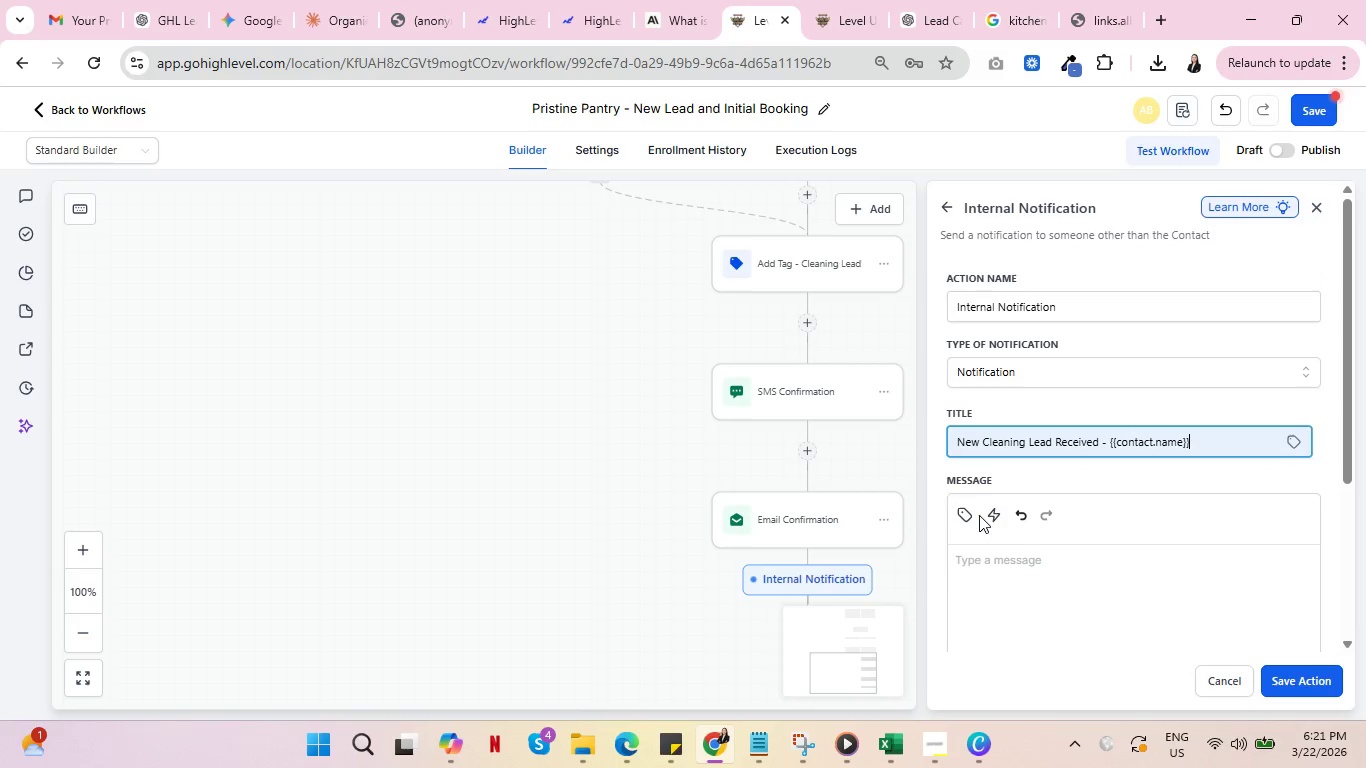 
scroll: coordinate [1165, 485], scroll_direction: down, amount: 1.0
 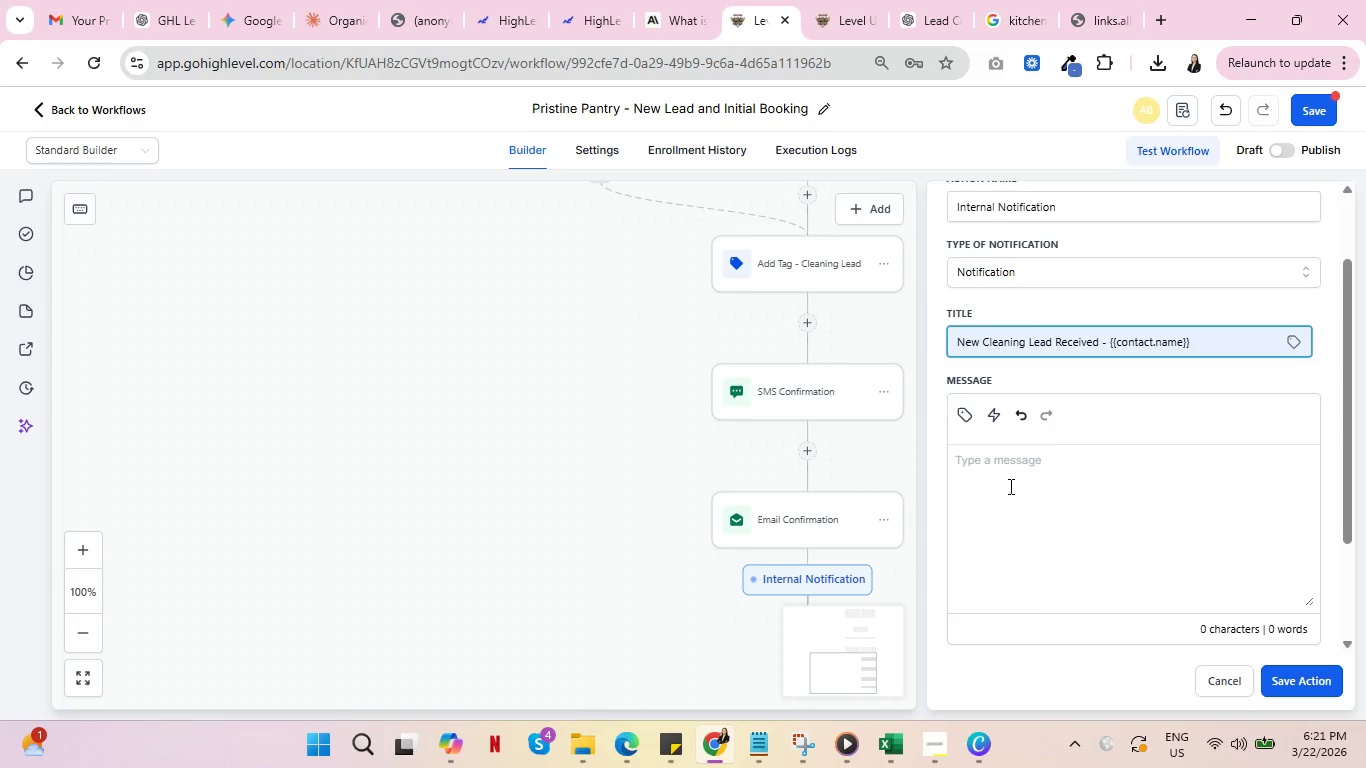 
left_click([1012, 477])
 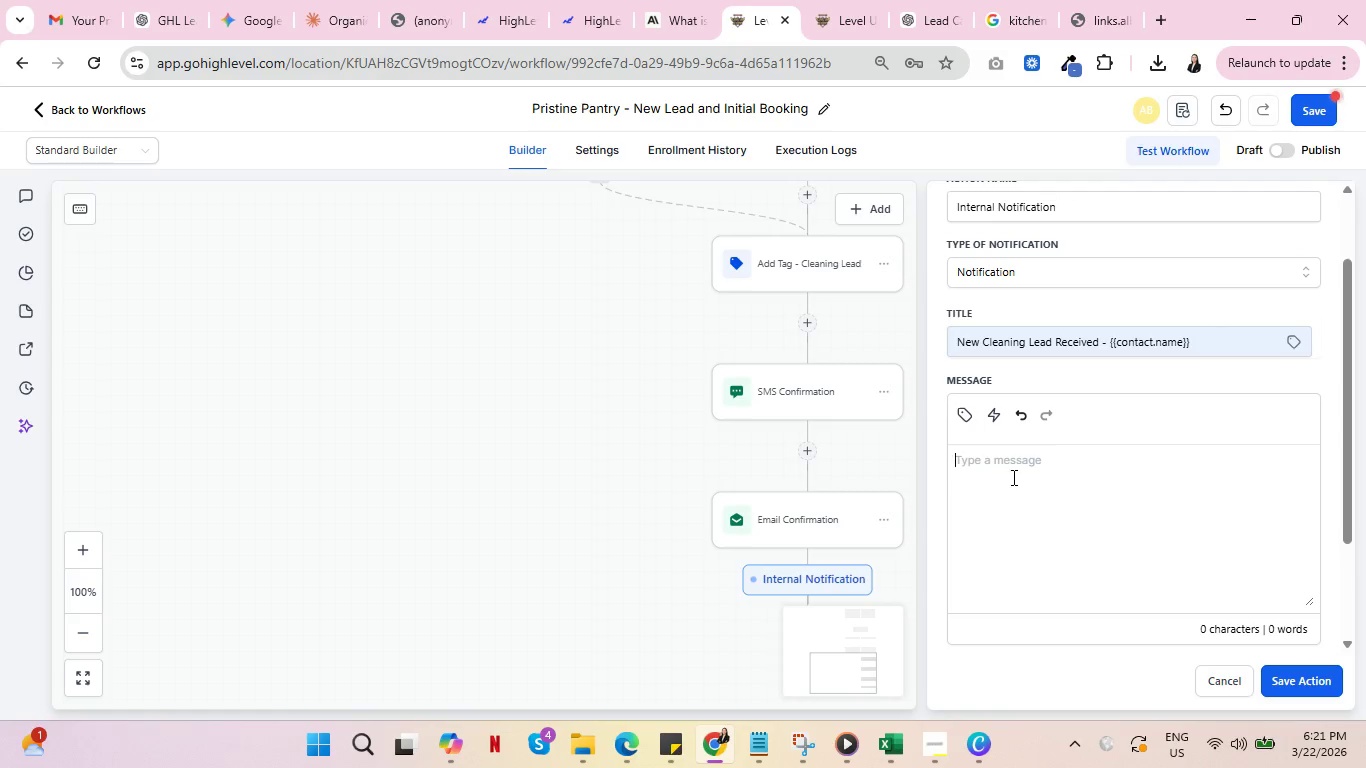 
type(New Cleaning Lead Received!)
 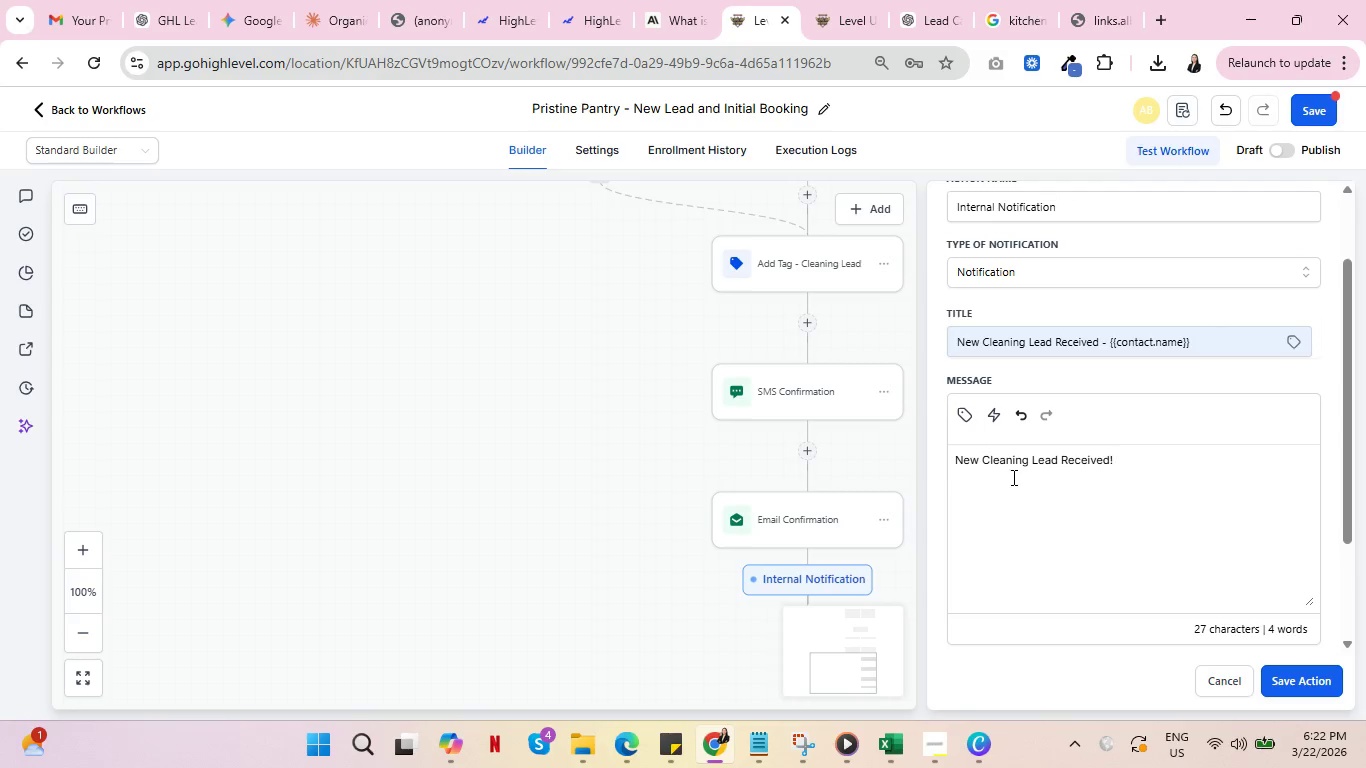 
key(Enter)
 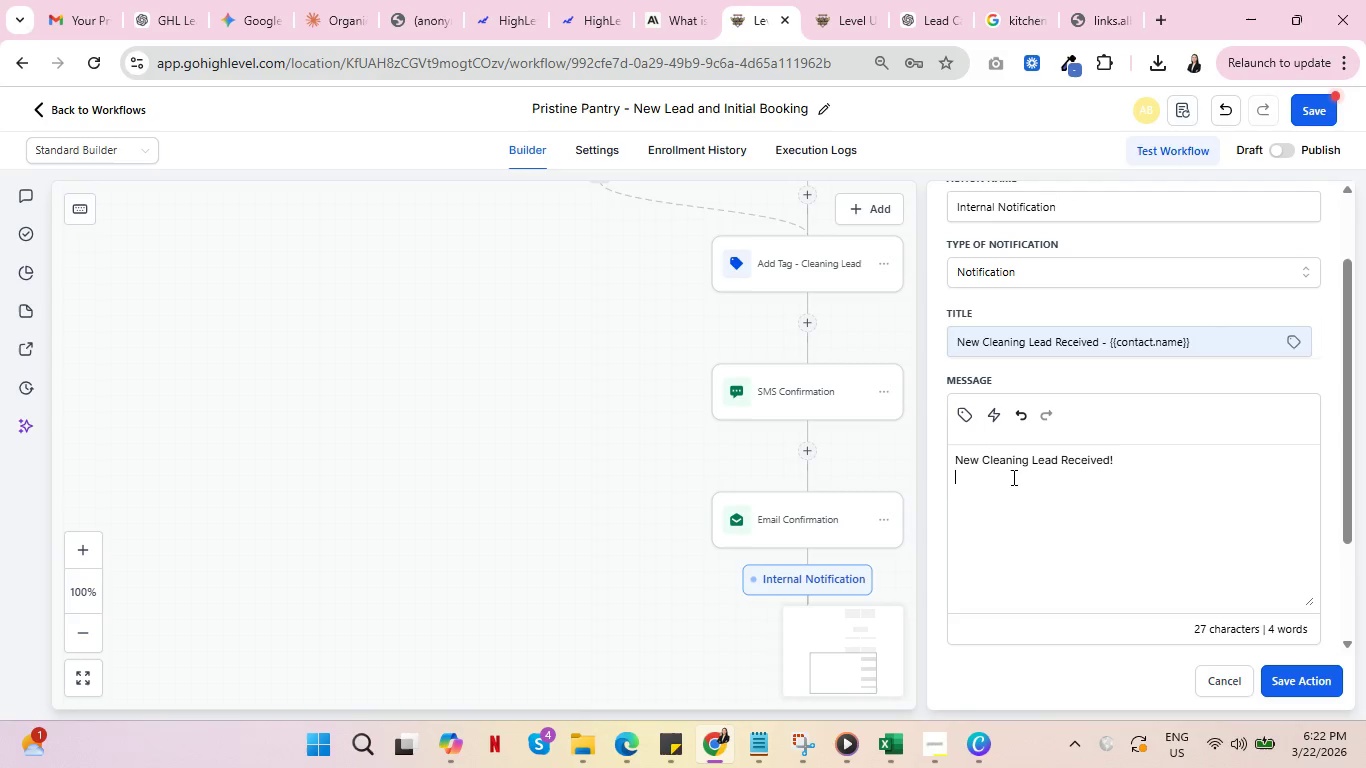 
key(Enter)
 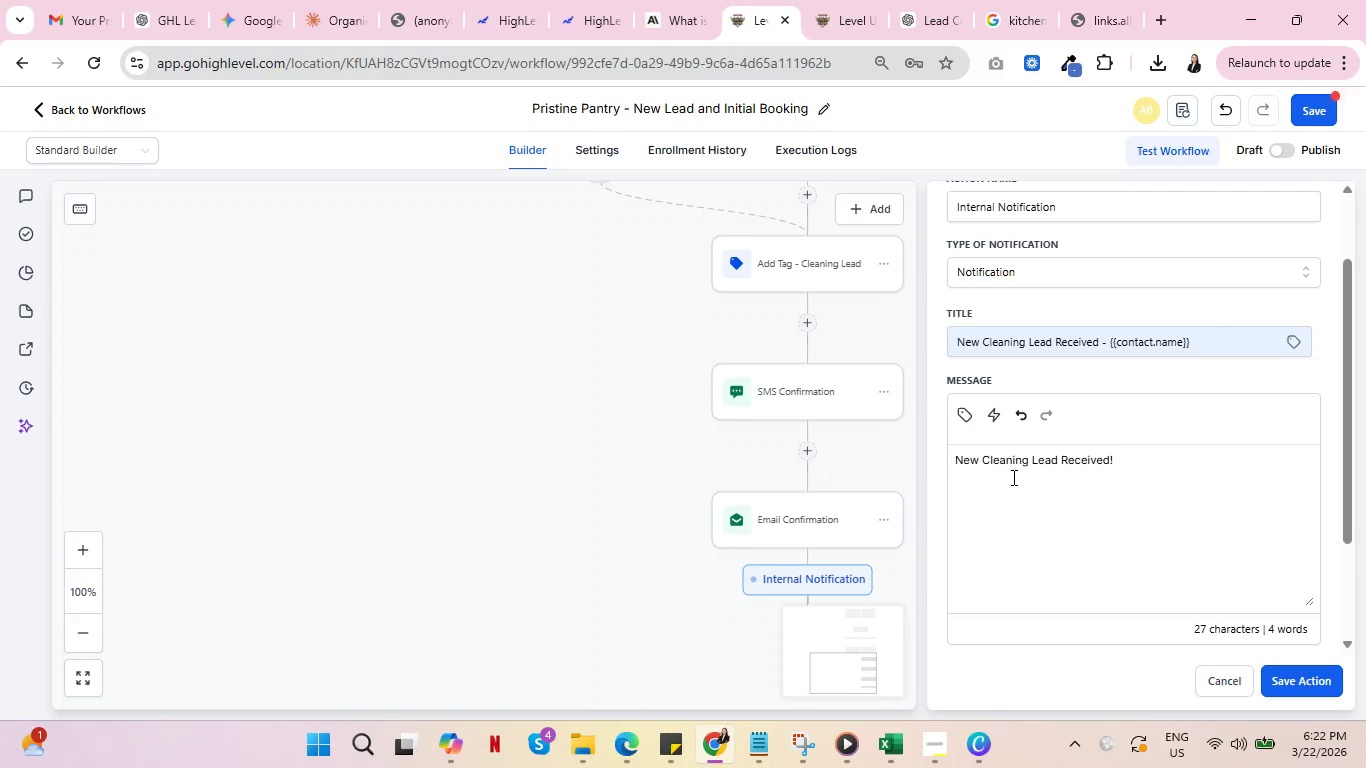 
wait(5.91)
 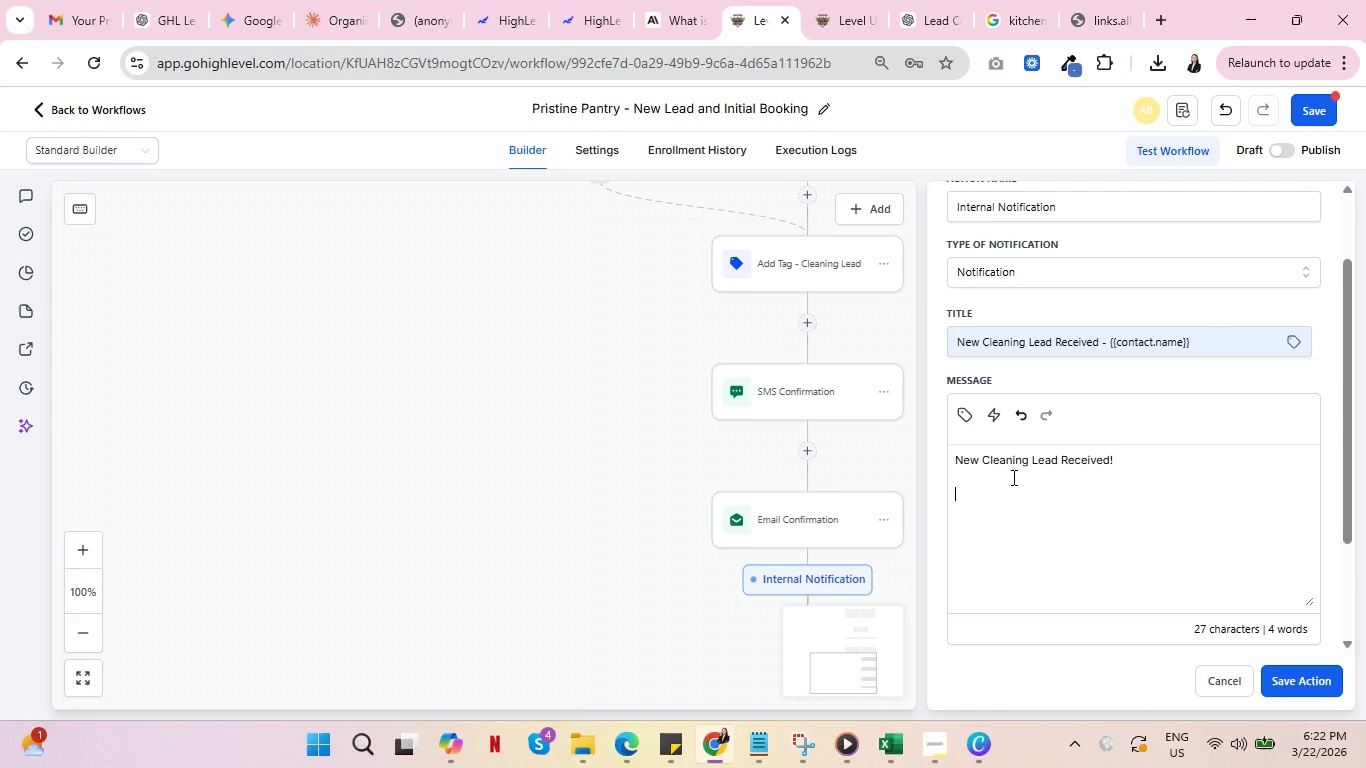 
type(Name: )
 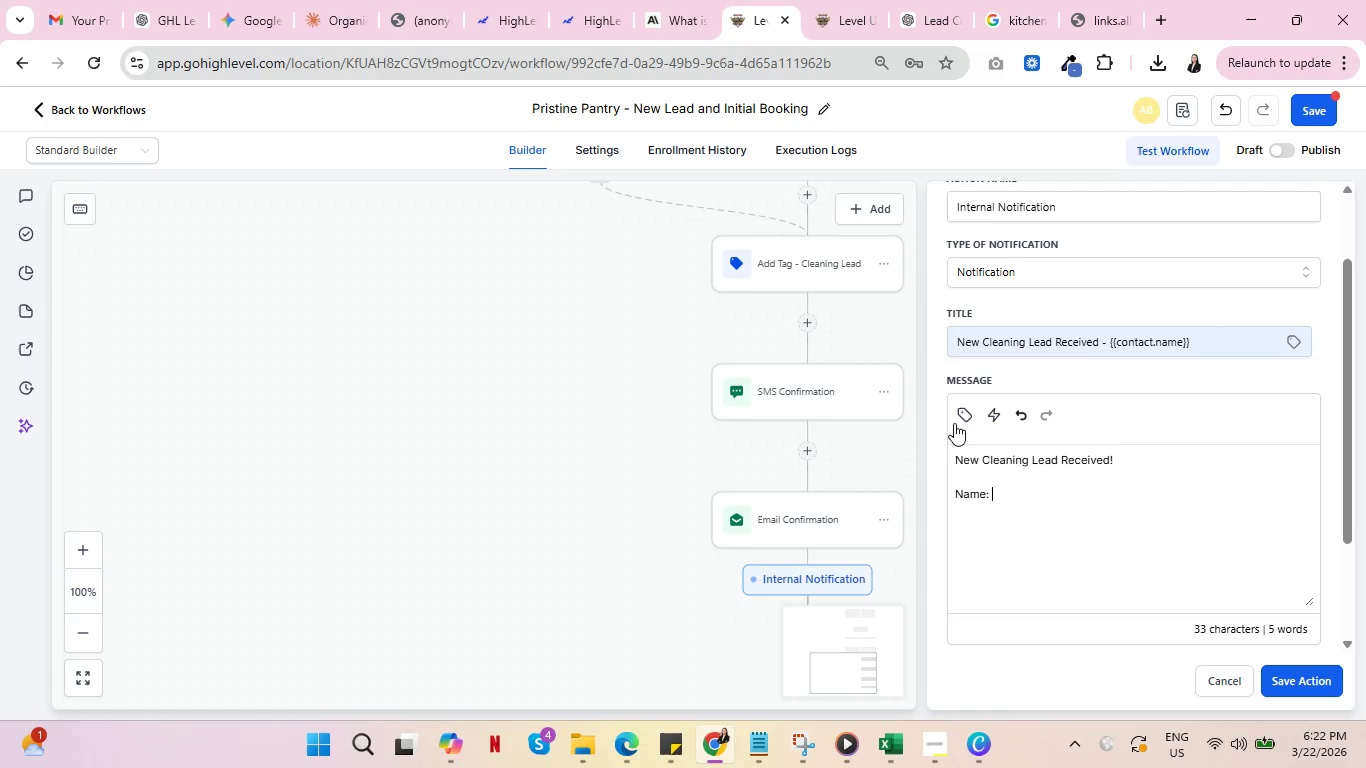 
left_click([954, 416])
 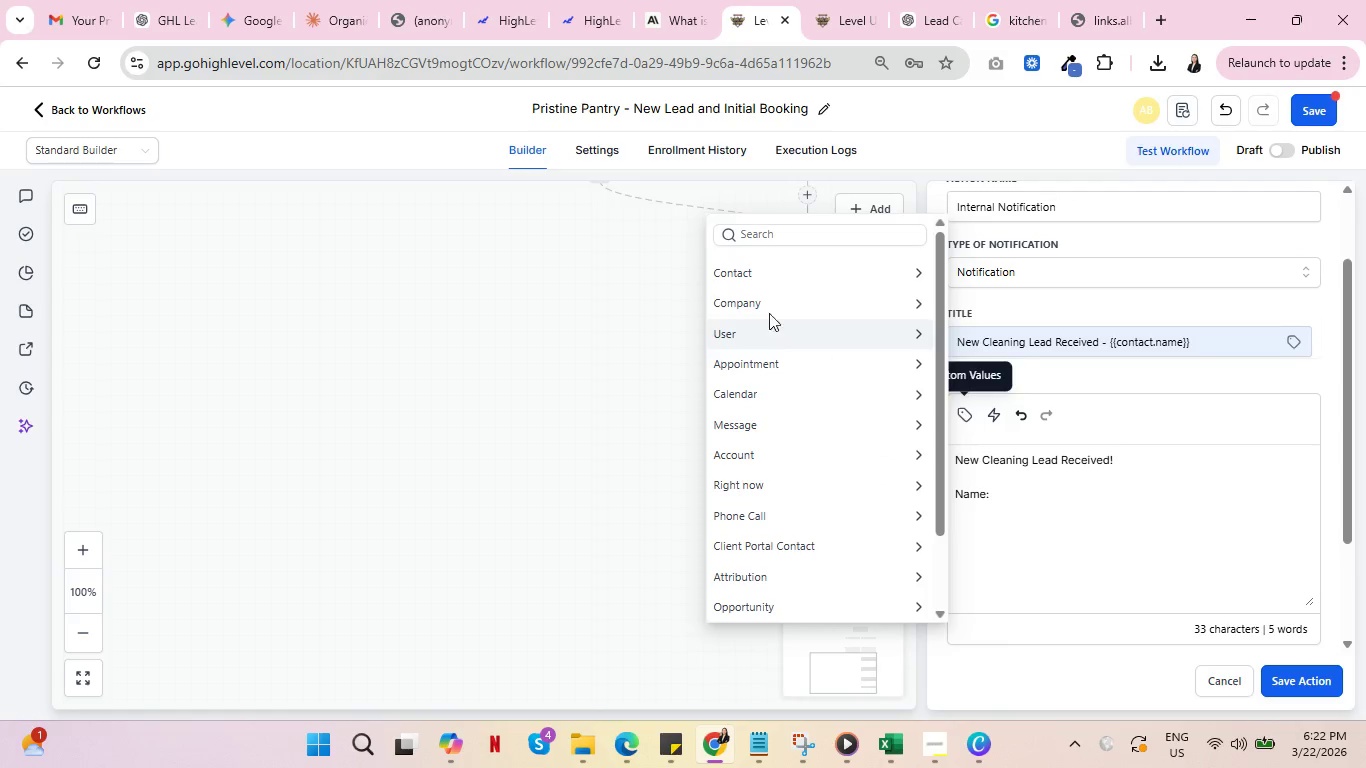 
left_click([779, 281])
 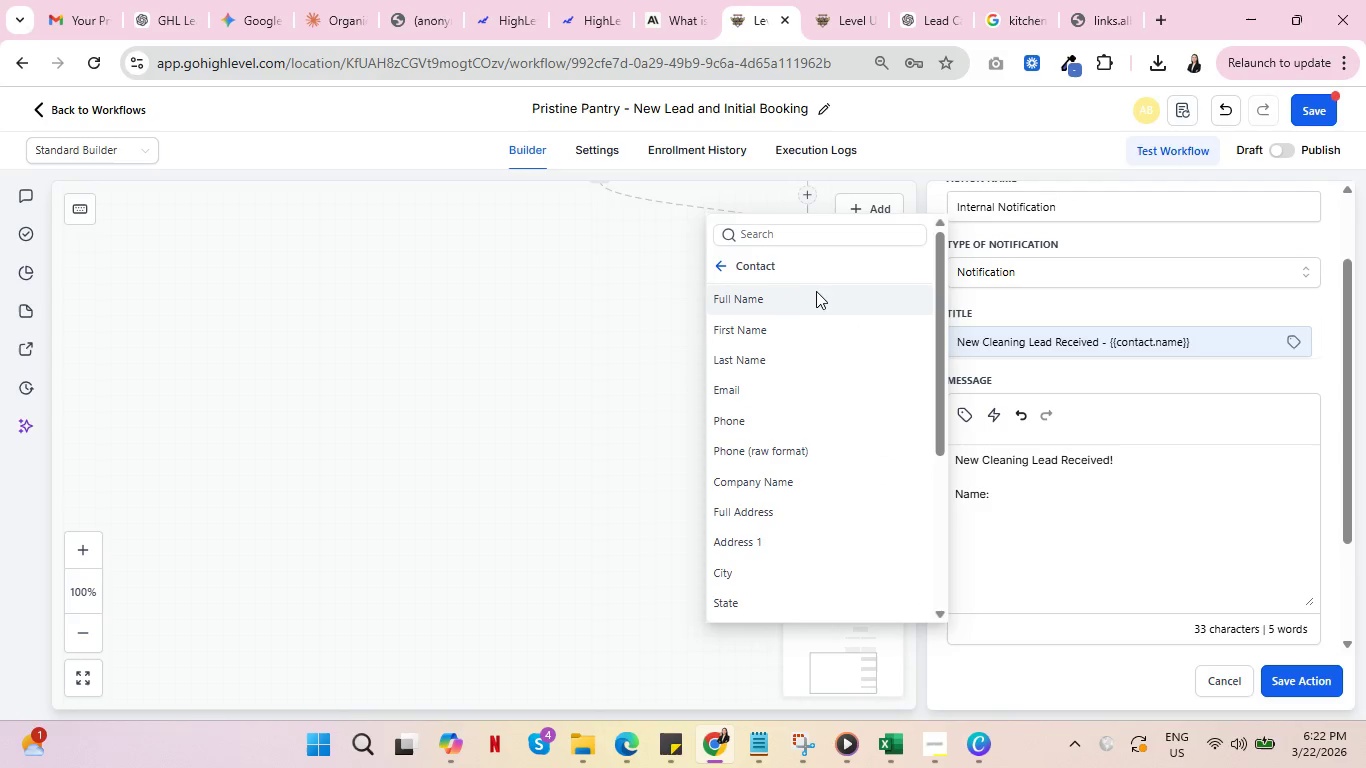 
left_click([815, 294])
 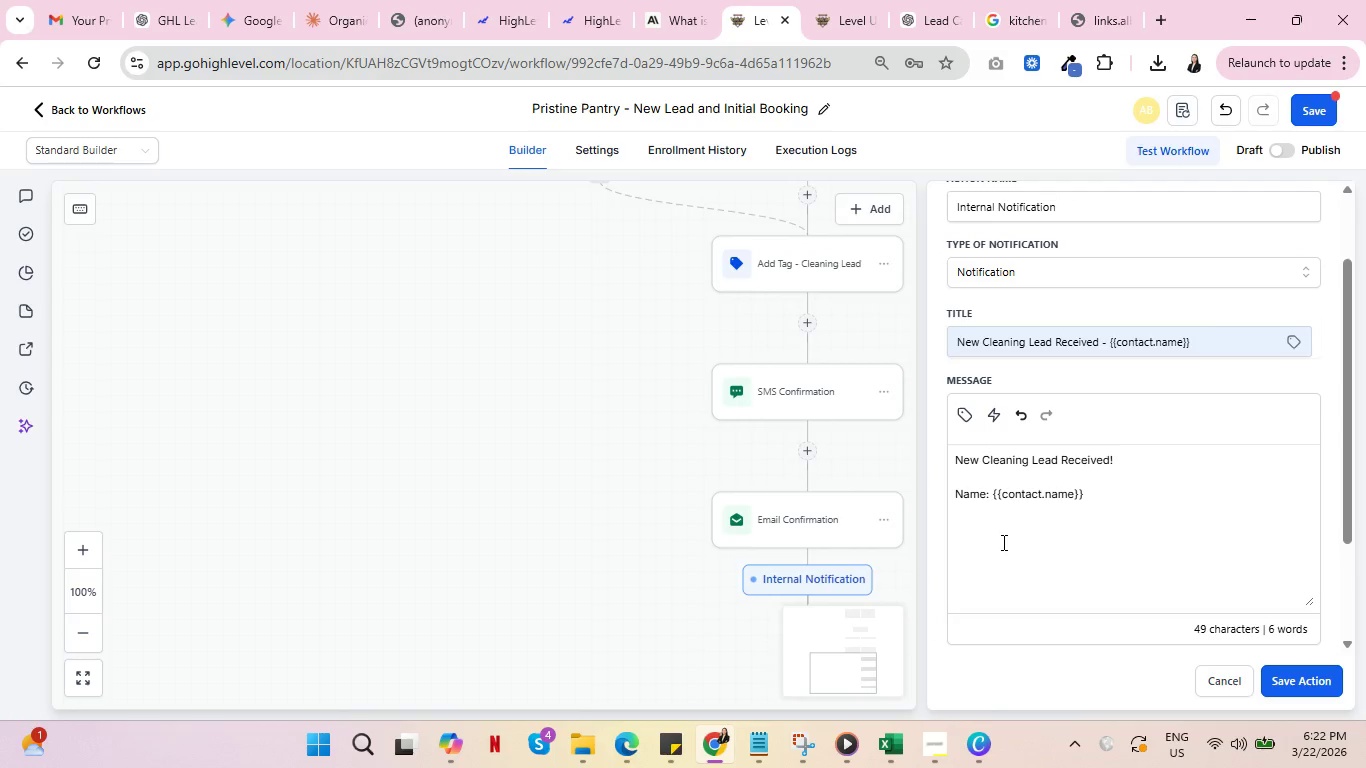 
key(Enter)
 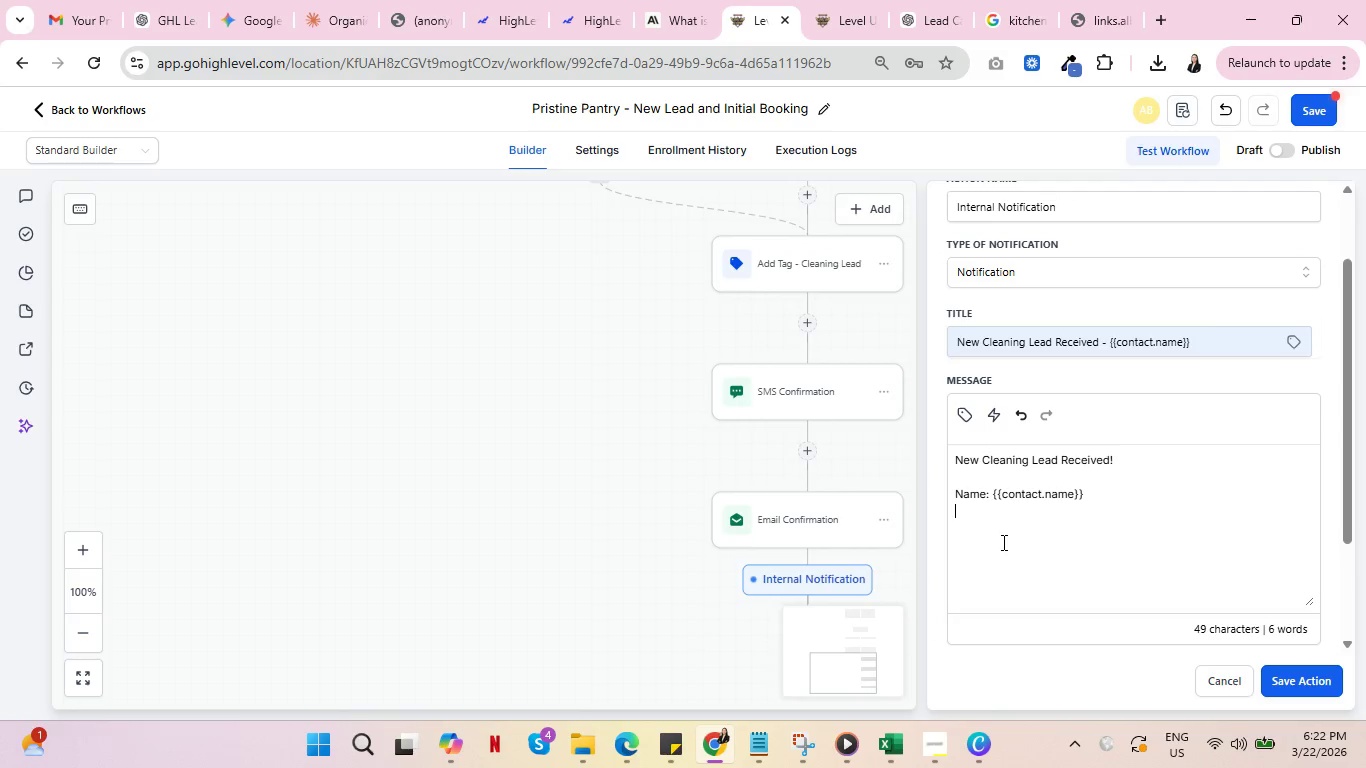 
type(Email: )
 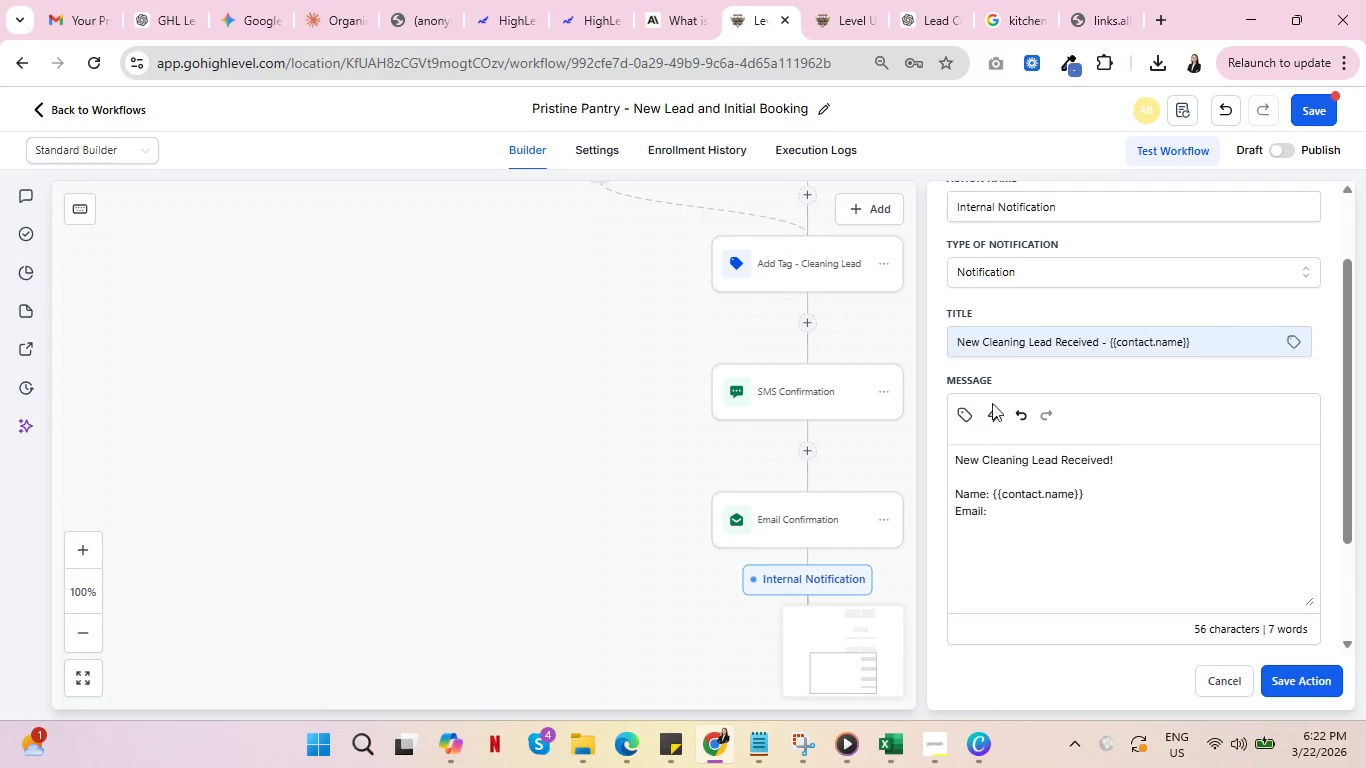 
left_click([970, 412])
 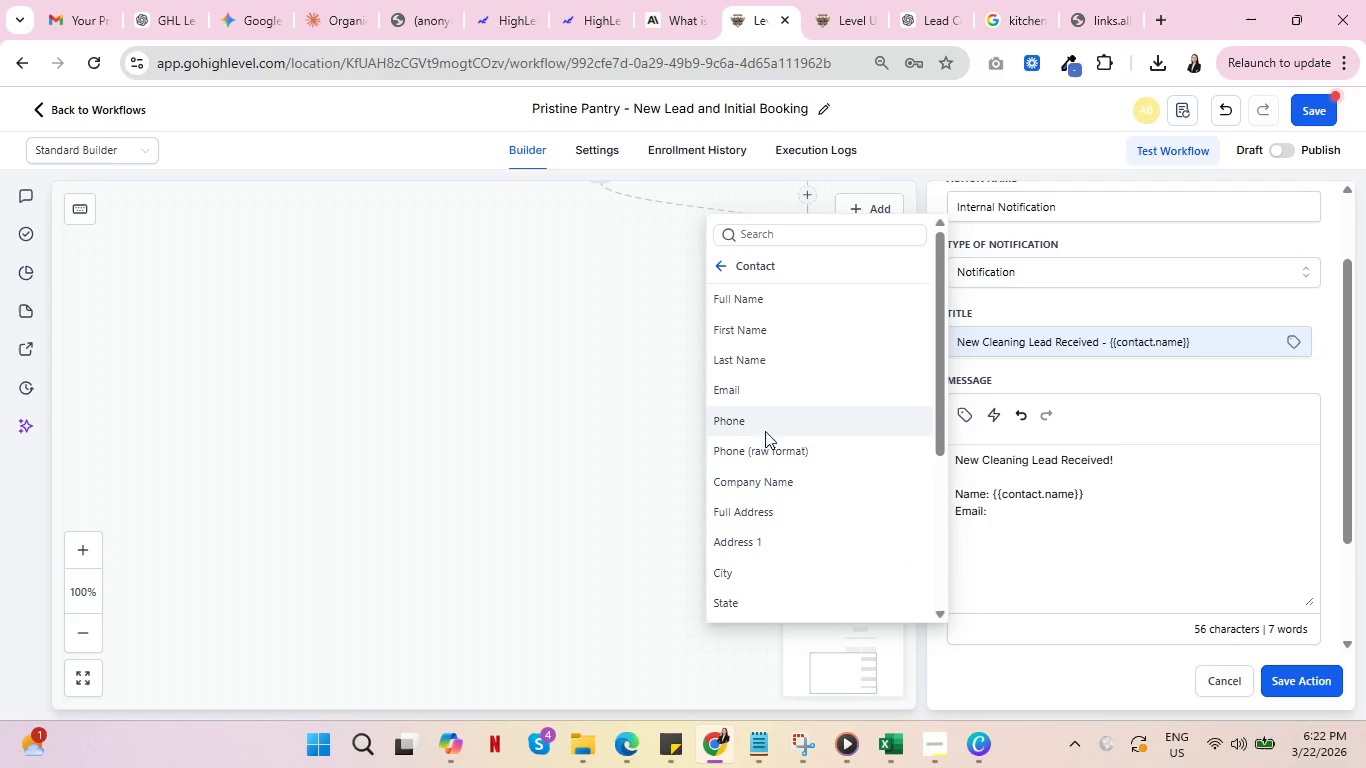 
scroll: coordinate [805, 436], scroll_direction: down, amount: 1.0
 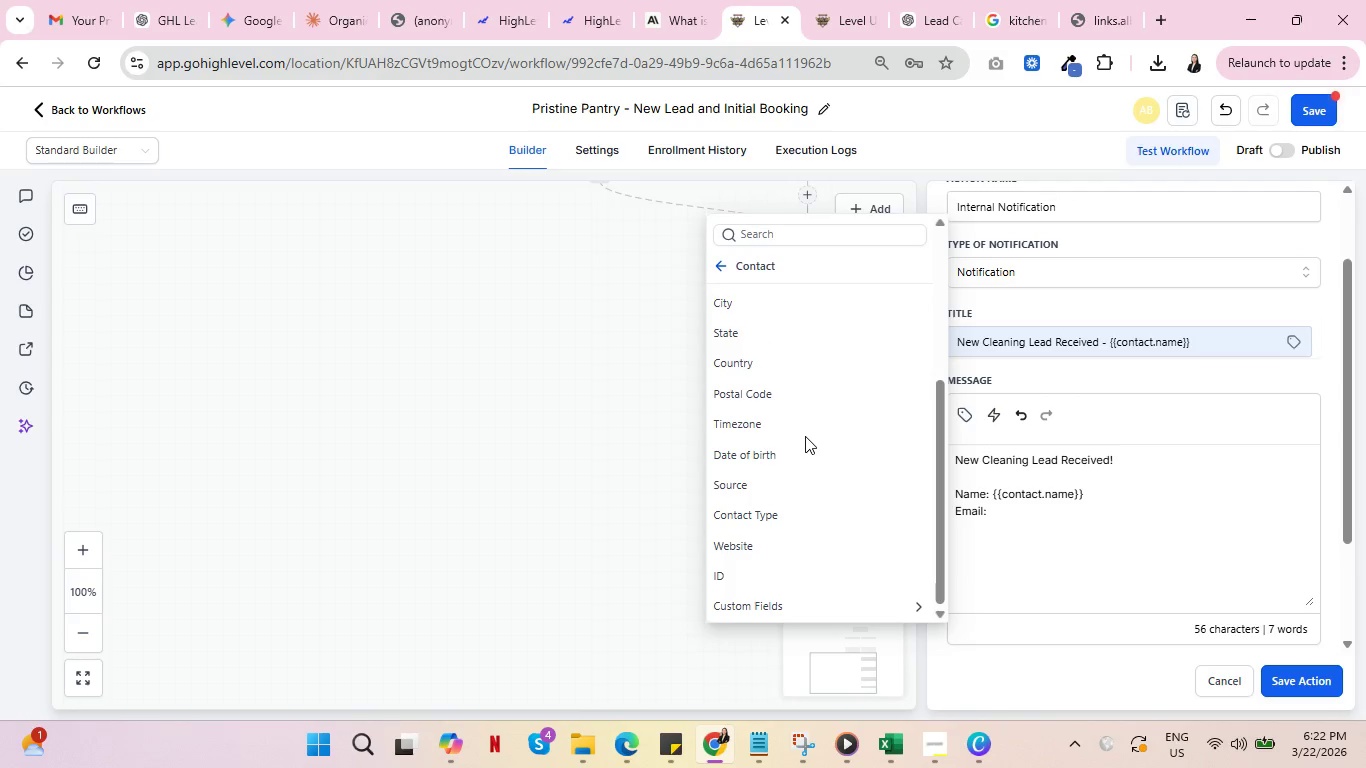 
scroll: coordinate [805, 436], scroll_direction: up, amount: 1.0
 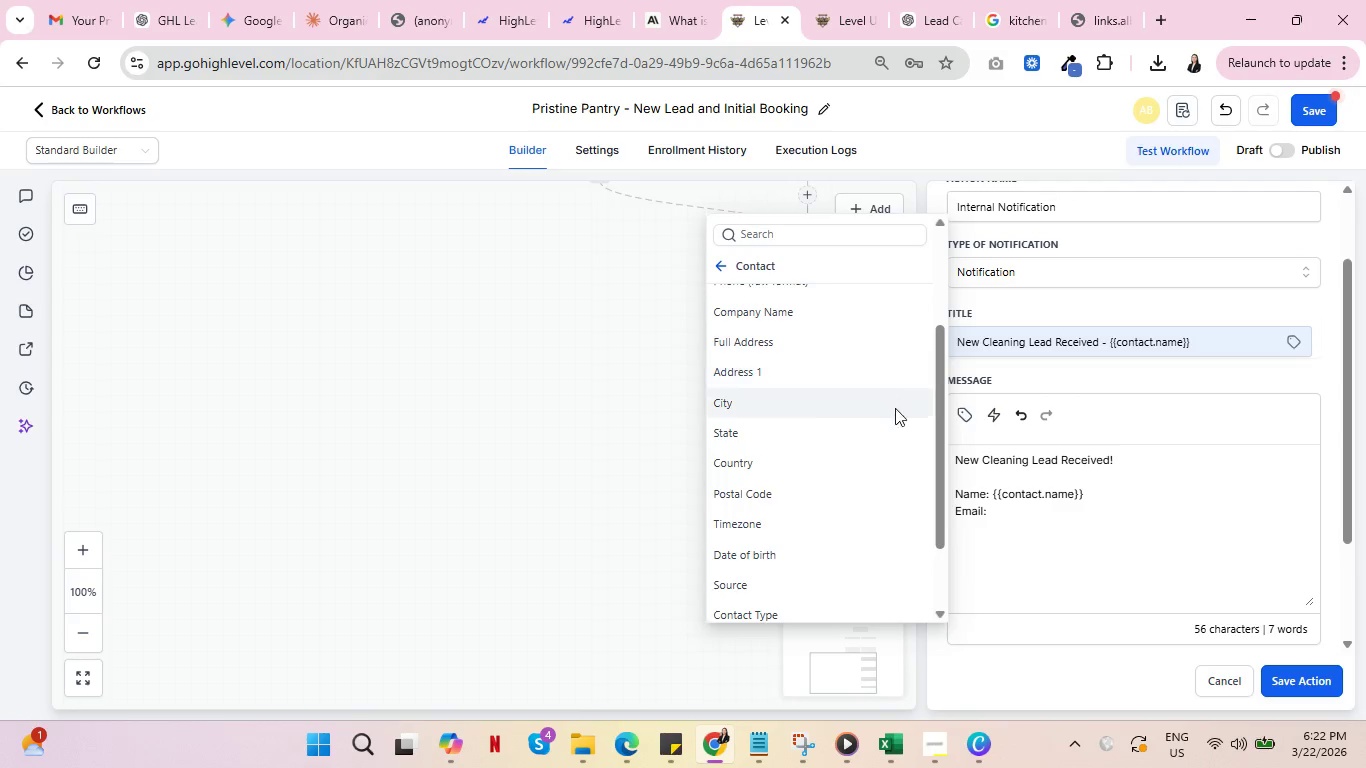 
left_click_drag(start_coordinate=[939, 419], to_coordinate=[906, 329])
 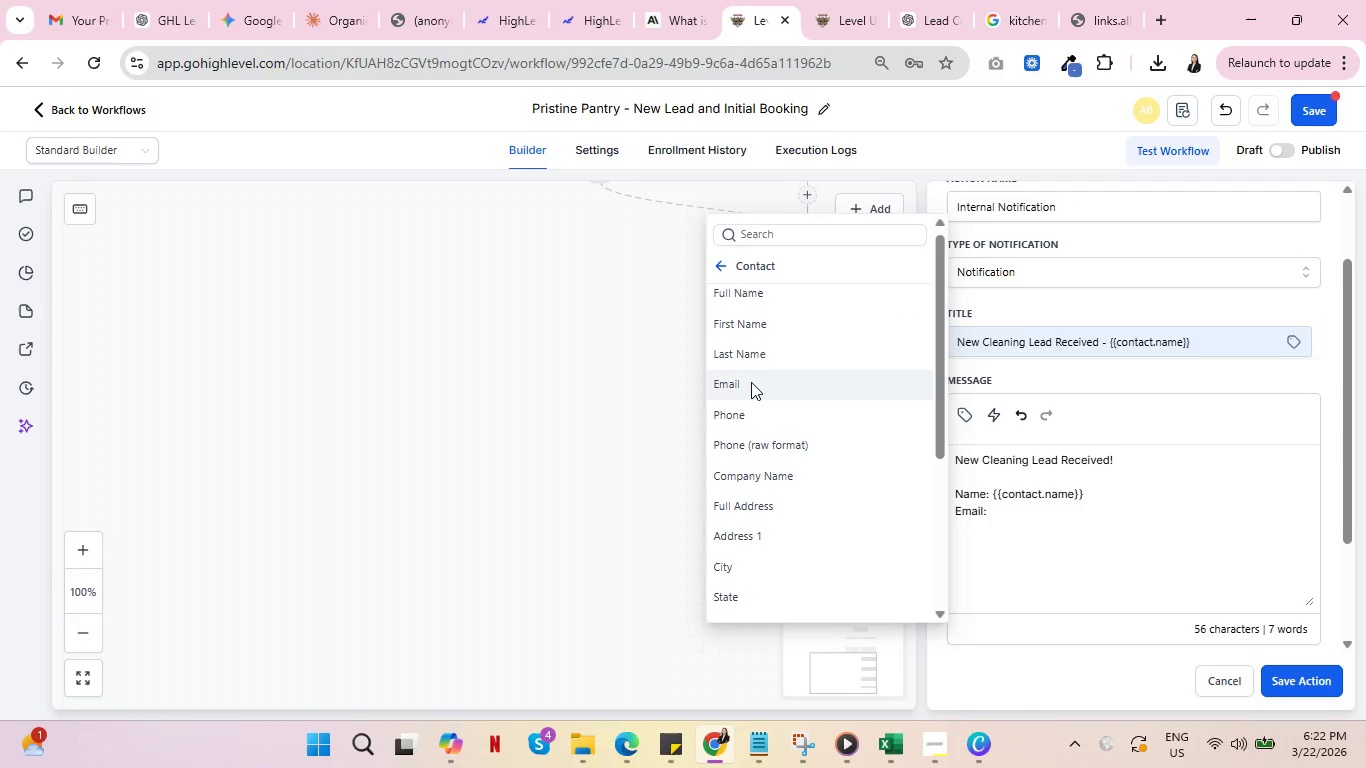 
left_click([751, 383])
 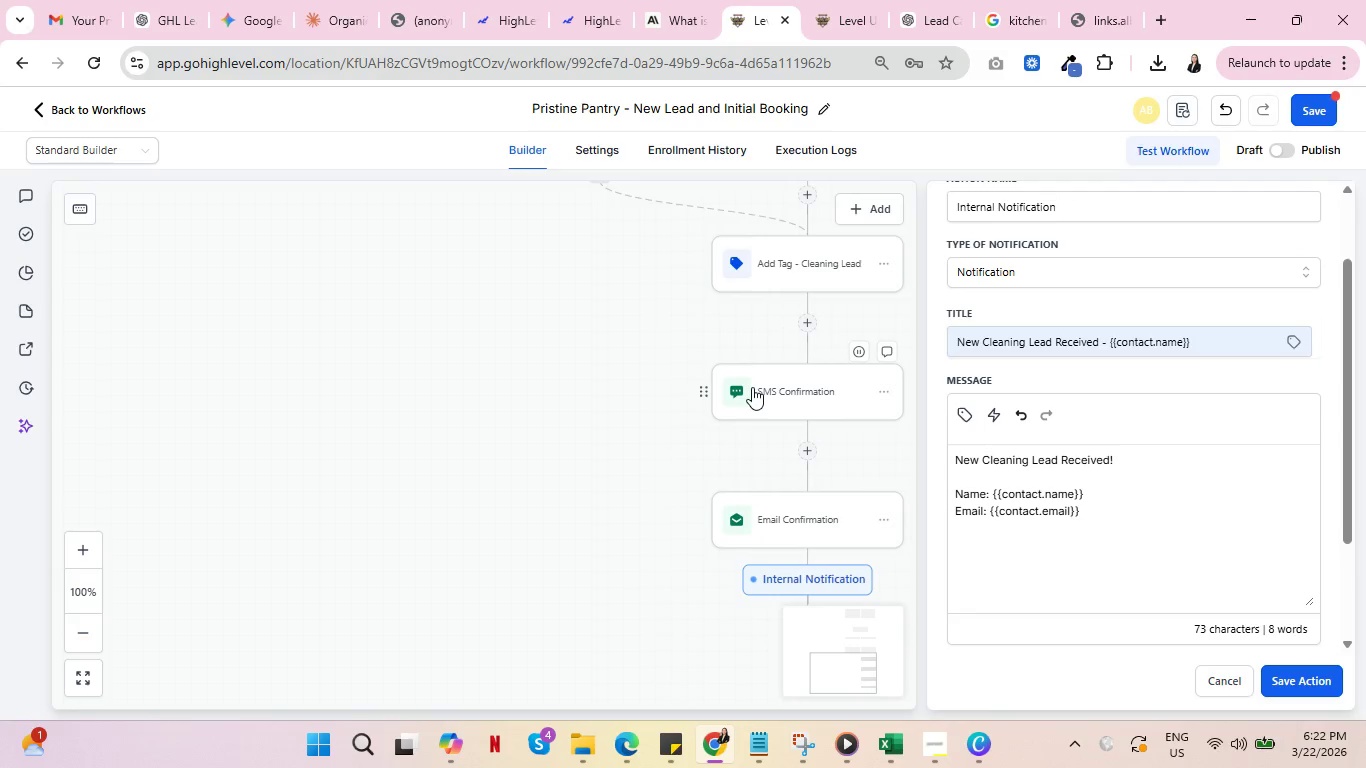 
key(Enter)
 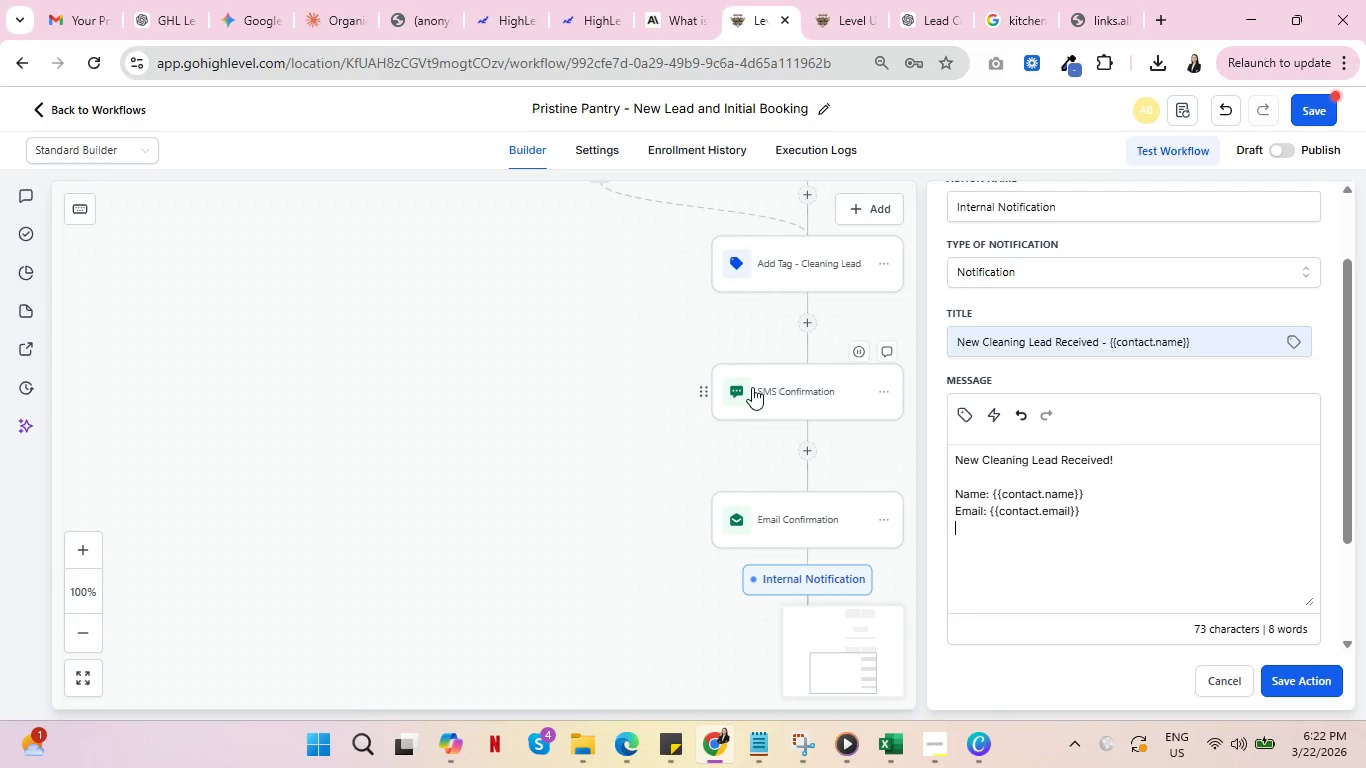 
type(Phone: )
 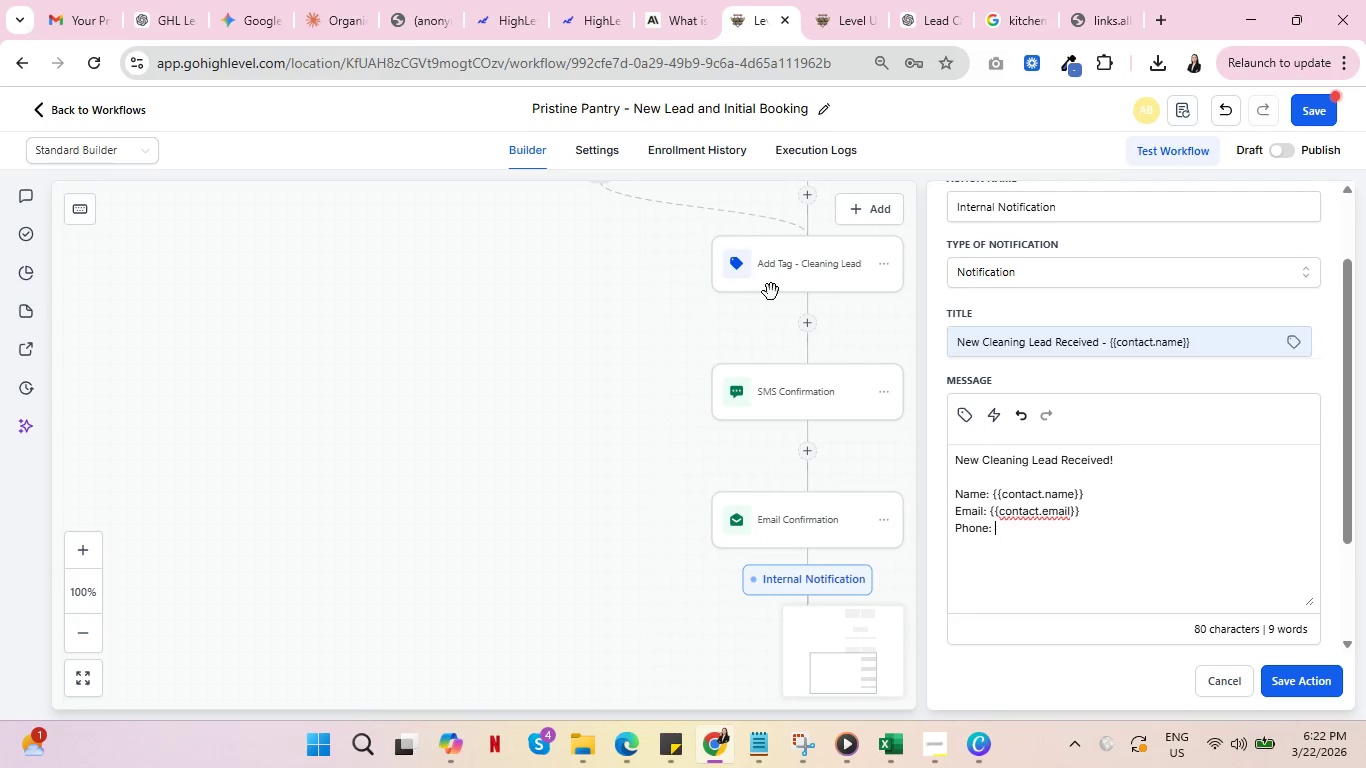 
left_click([967, 413])
 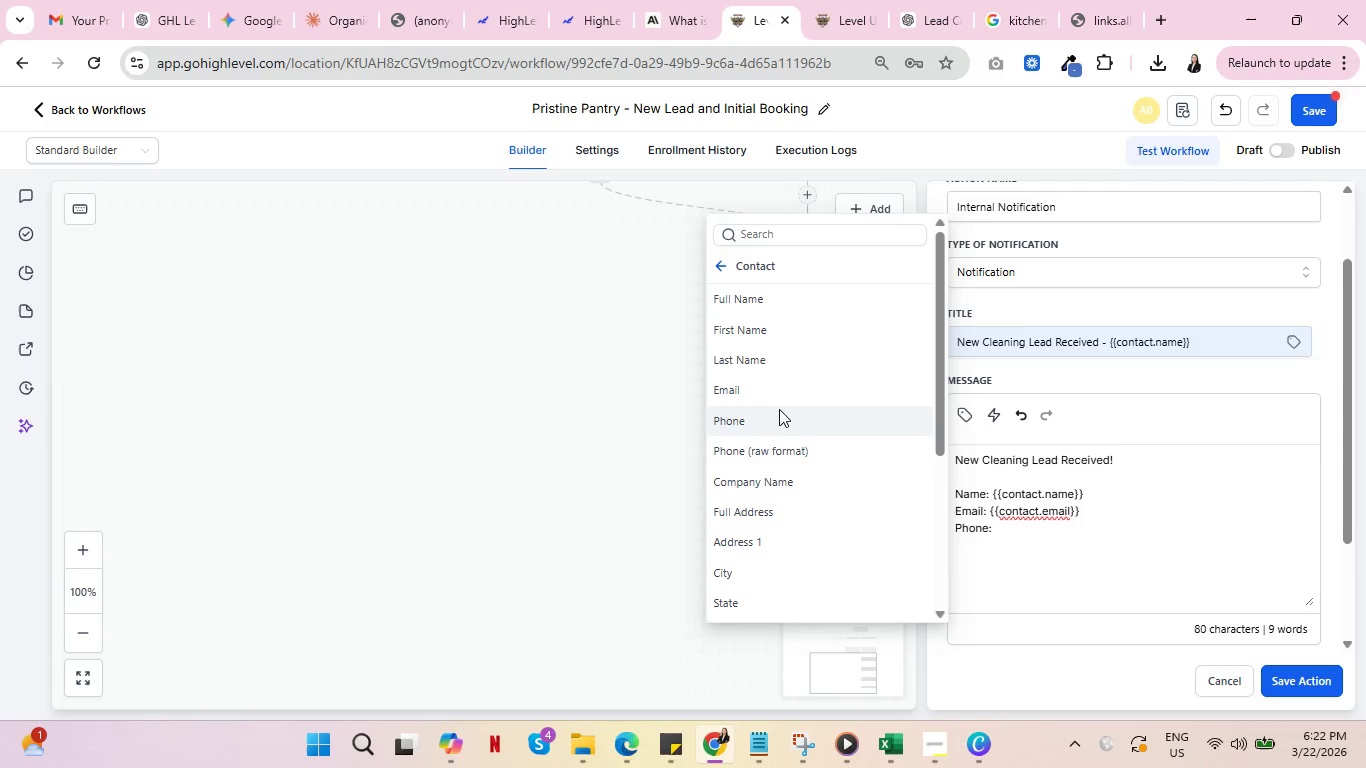 
left_click([780, 411])
 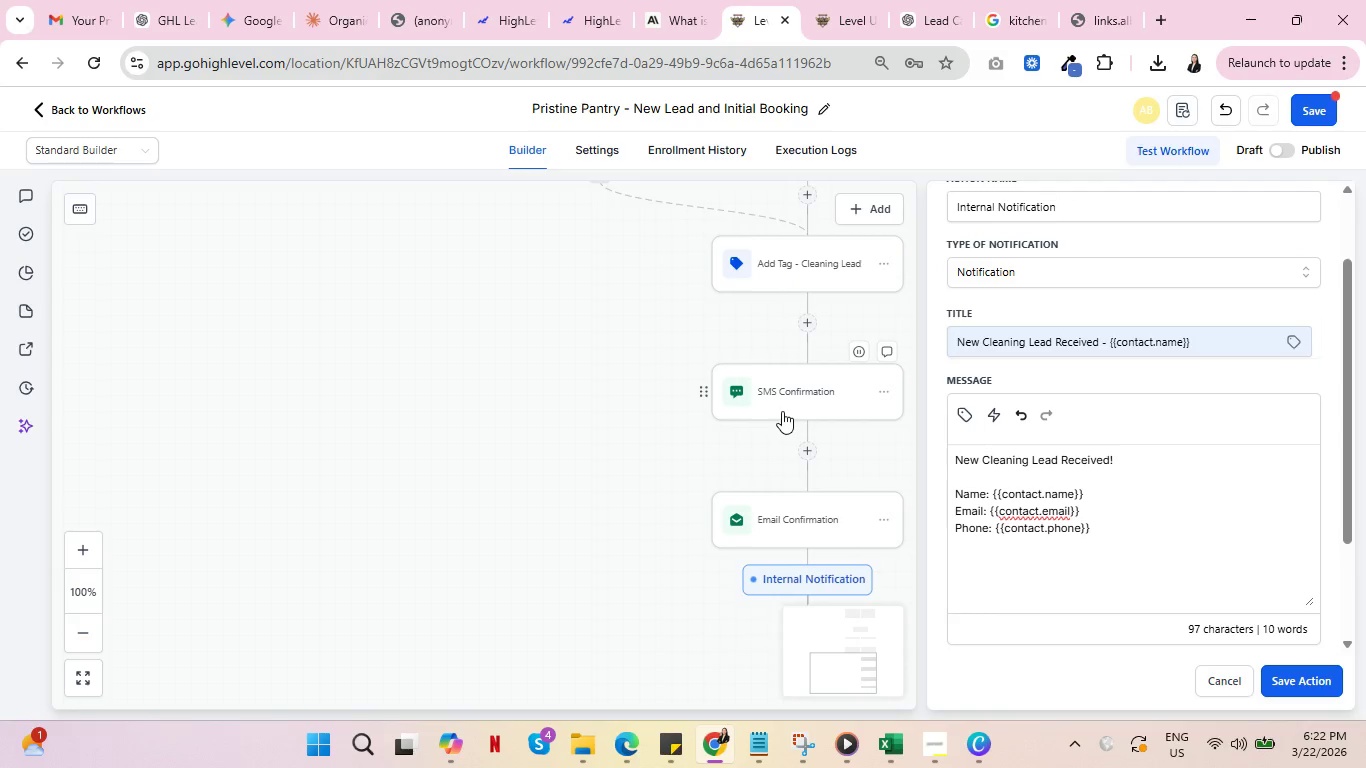 
key(Enter)
 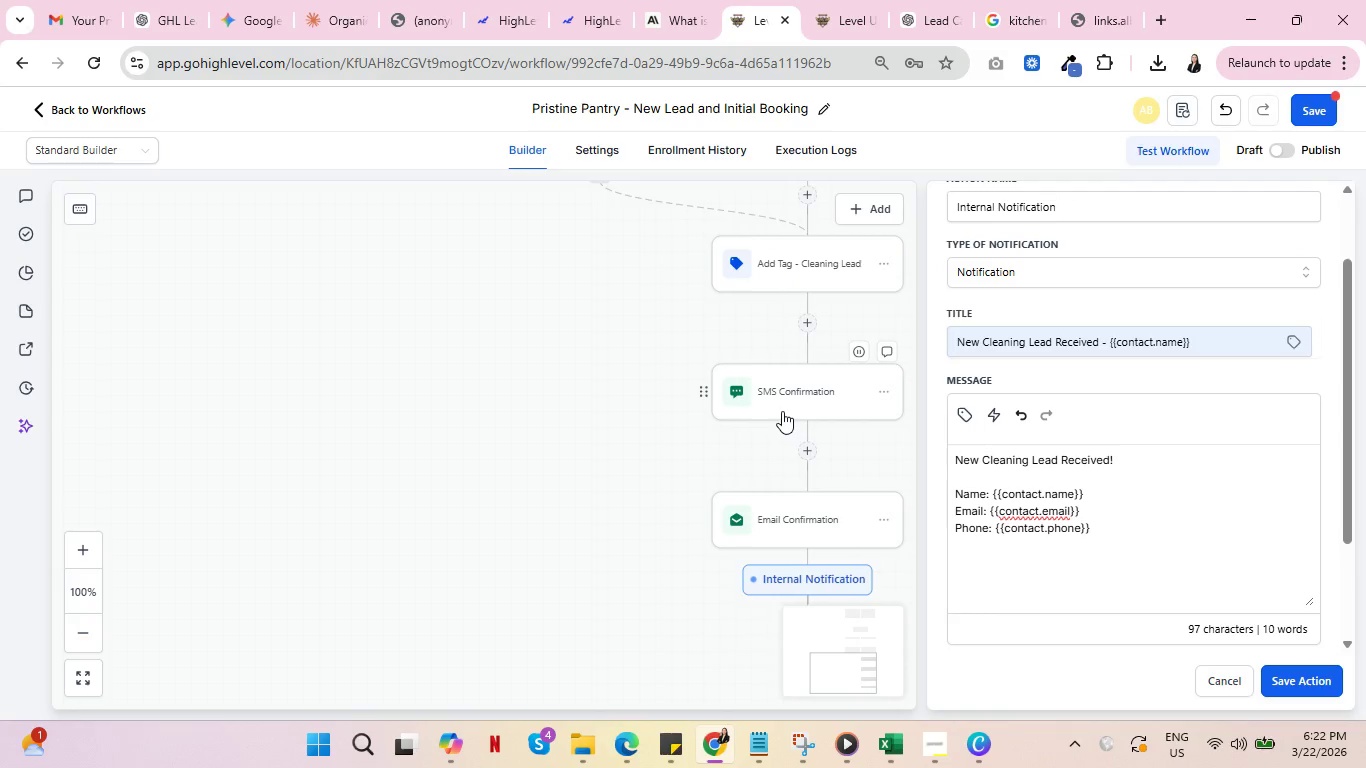 
type(PainPoint:)
key(Backspace)
key(Backspace)
key(Backspace)
key(Backspace)
key(Backspace)
key(Backspace)
type( Point: )
 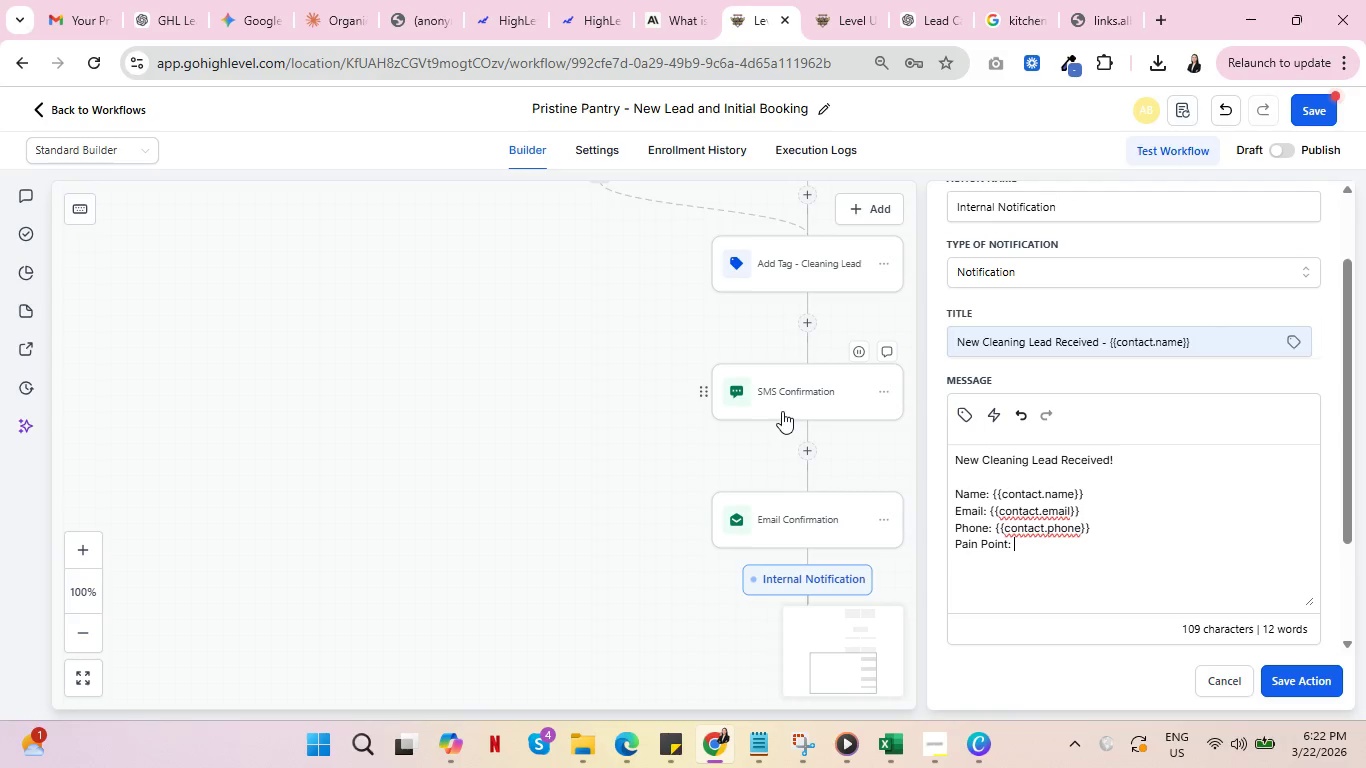 
left_click([960, 417])
 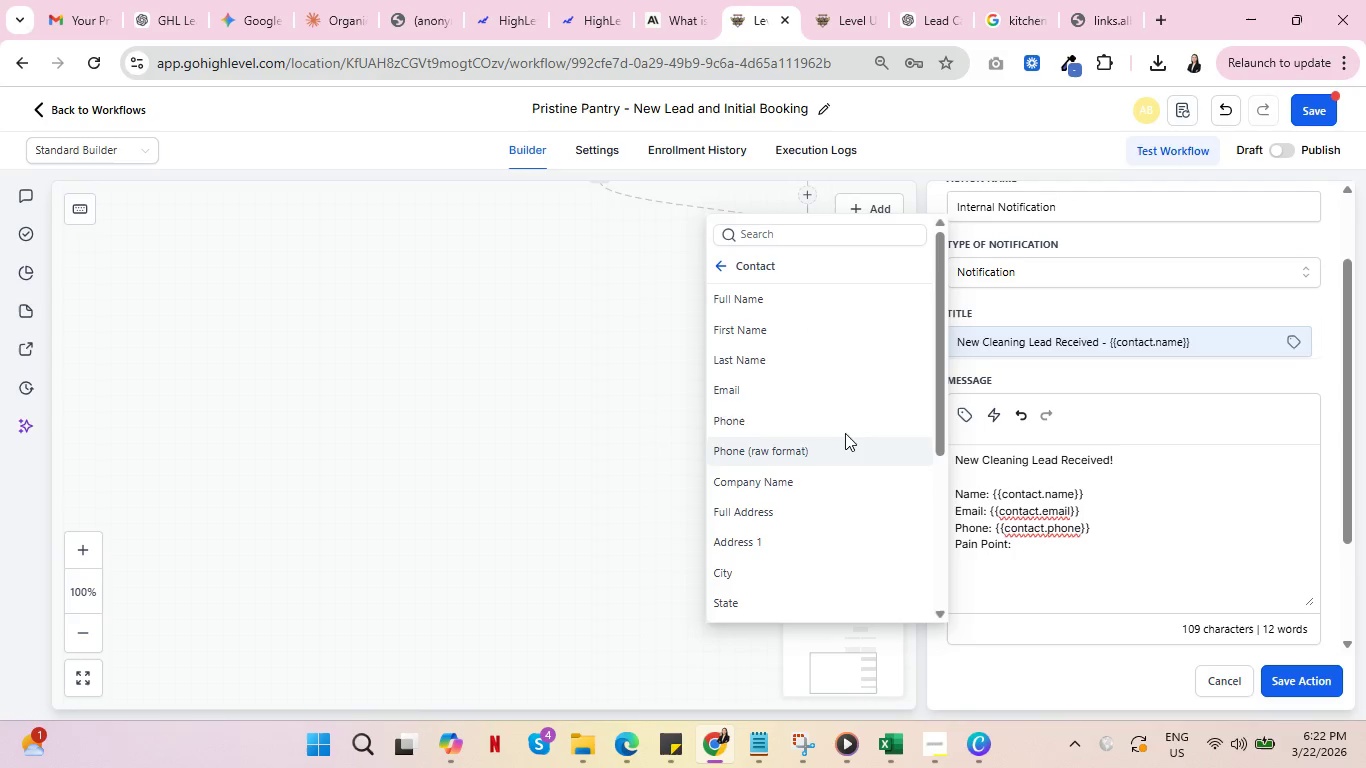 
scroll: coordinate [835, 408], scroll_direction: down, amount: 5.0
 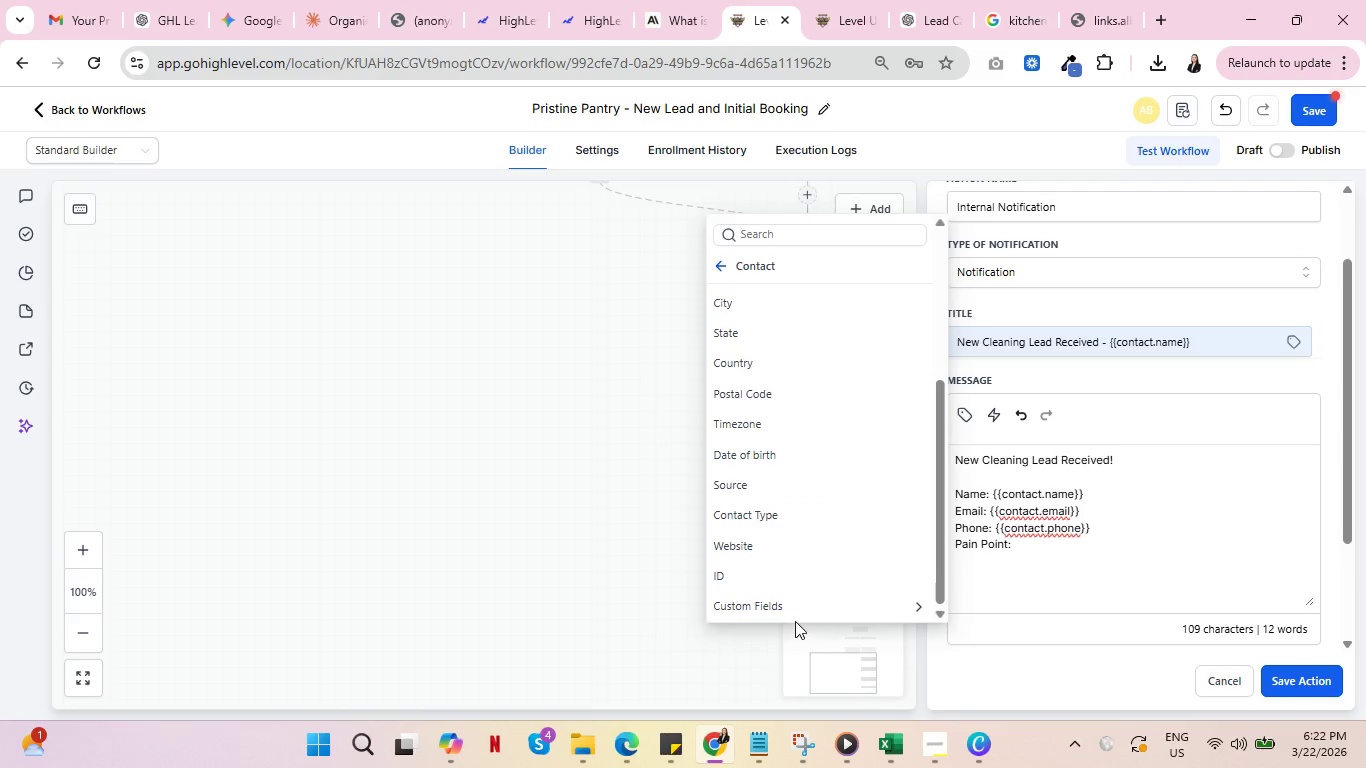 
double_click([801, 609])
 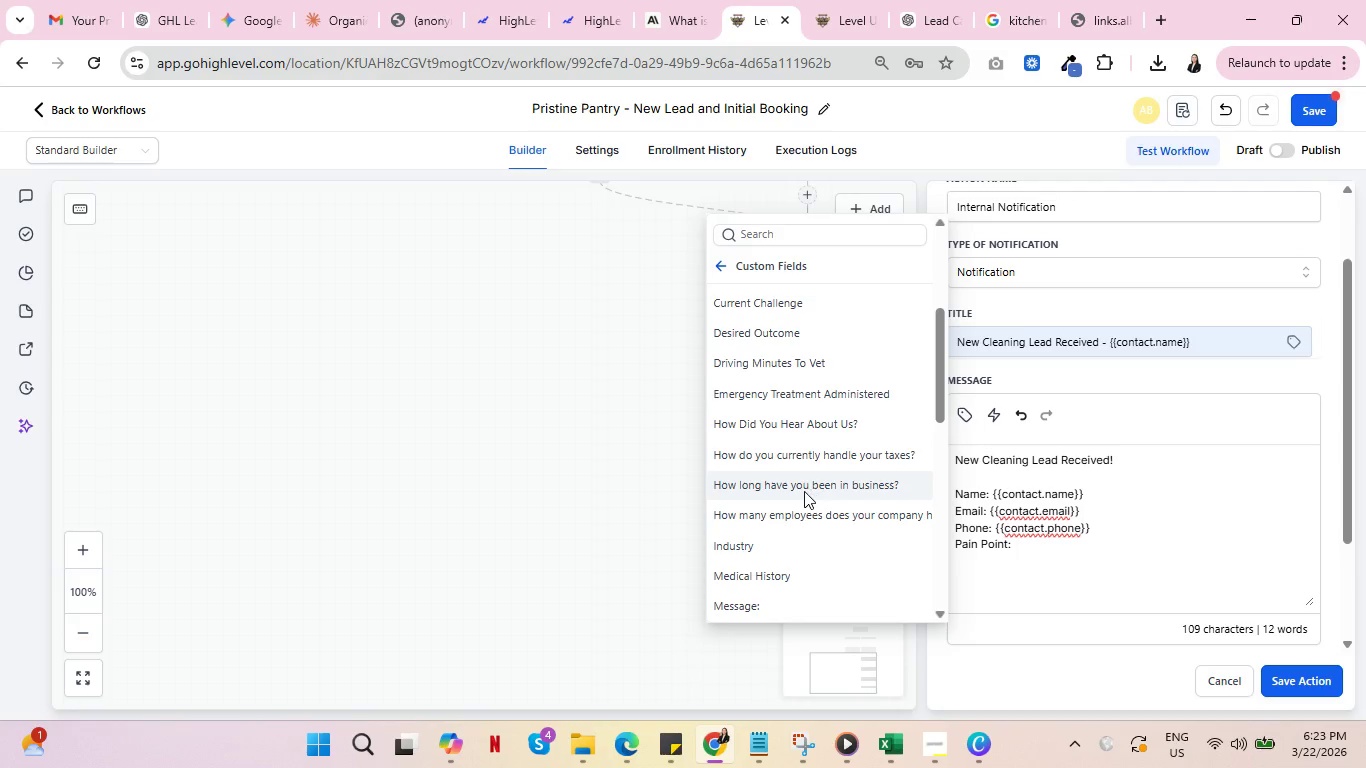 
scroll: coordinate [868, 411], scroll_direction: up, amount: 8.0
 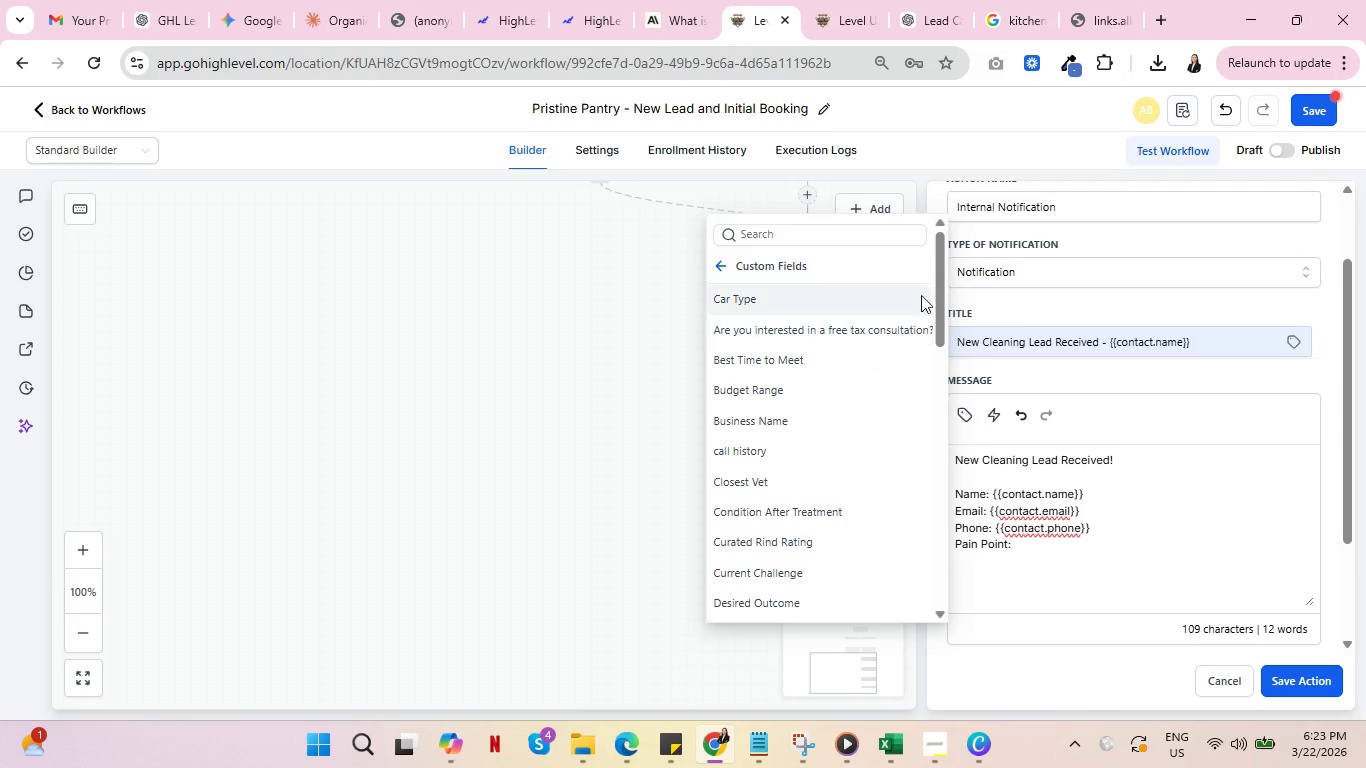 
wait(5.48)
 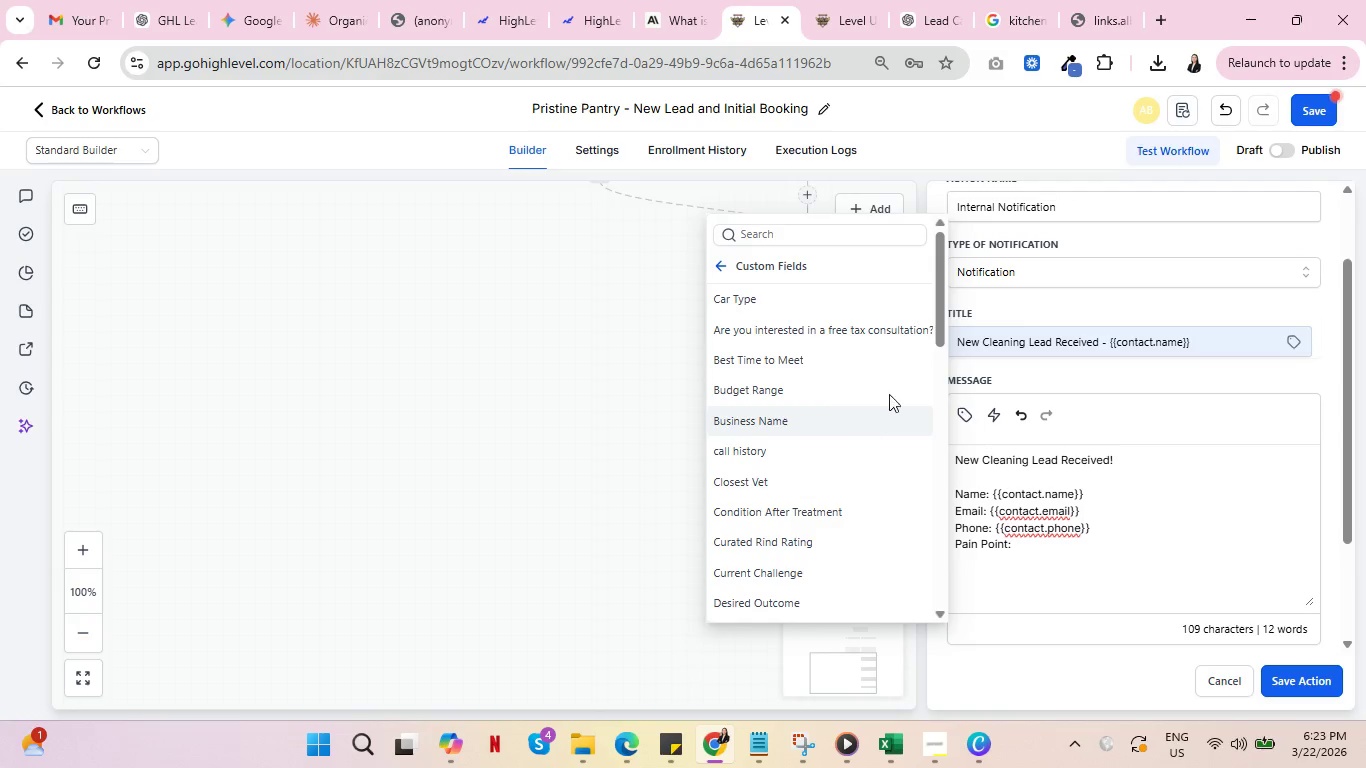 
left_click([828, 238])
 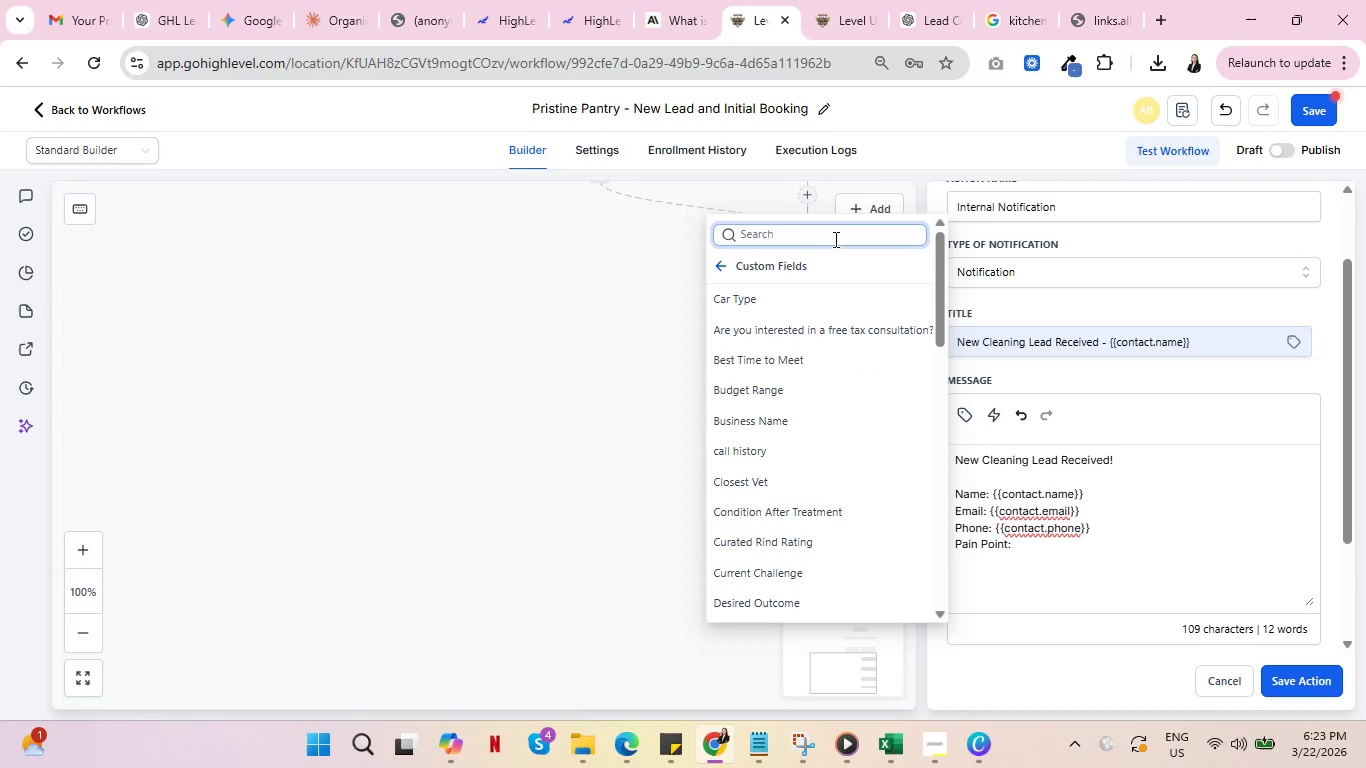 
type(pri)
 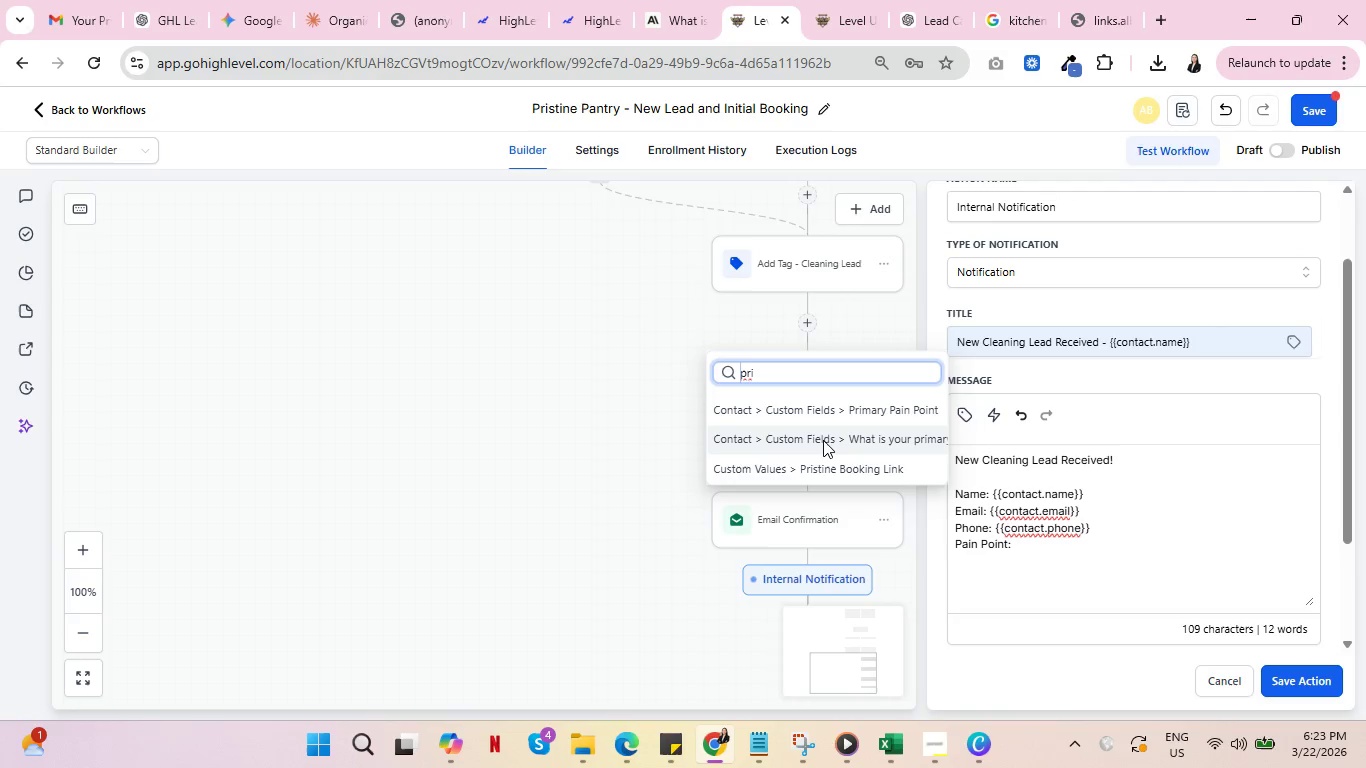 
wait(6.81)
 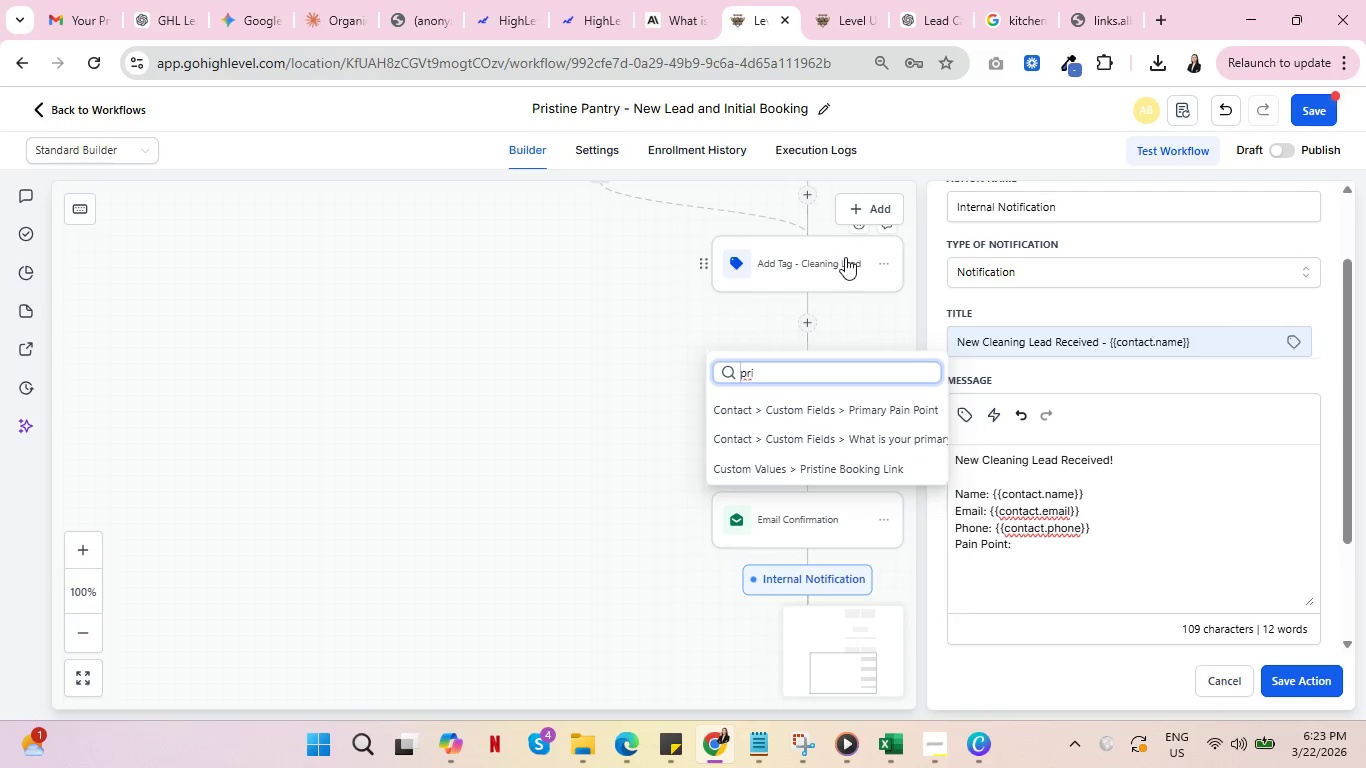 
left_click([851, 409])
 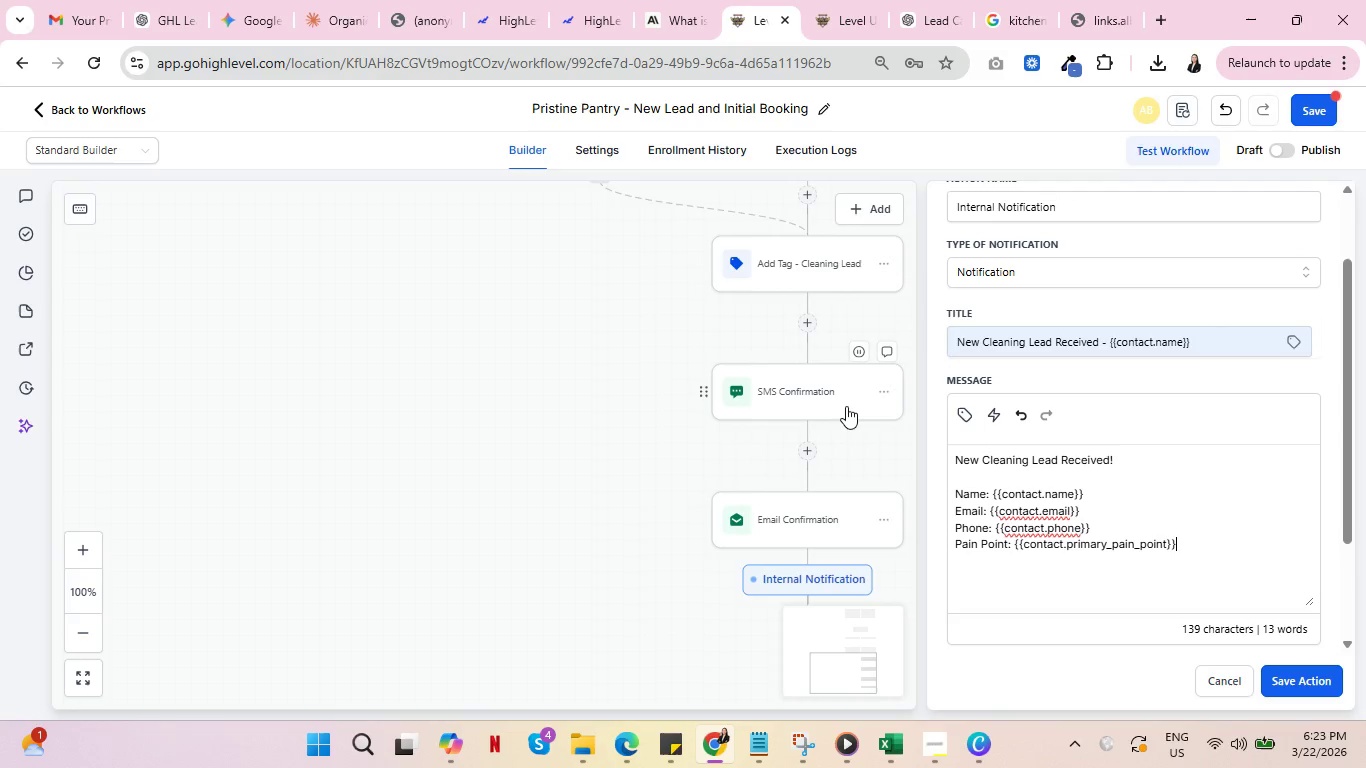 
left_click([961, 414])
 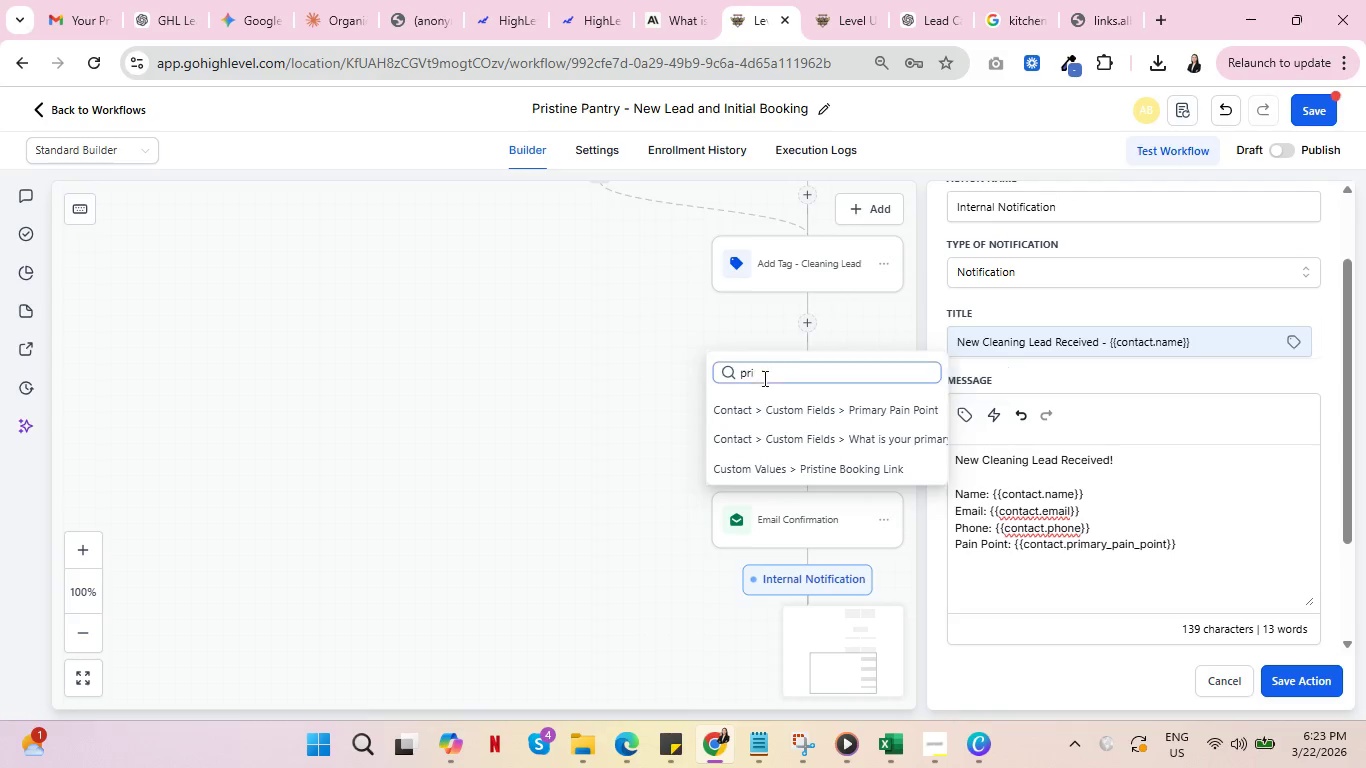 
left_click_drag(start_coordinate=[769, 376], to_coordinate=[728, 370])
 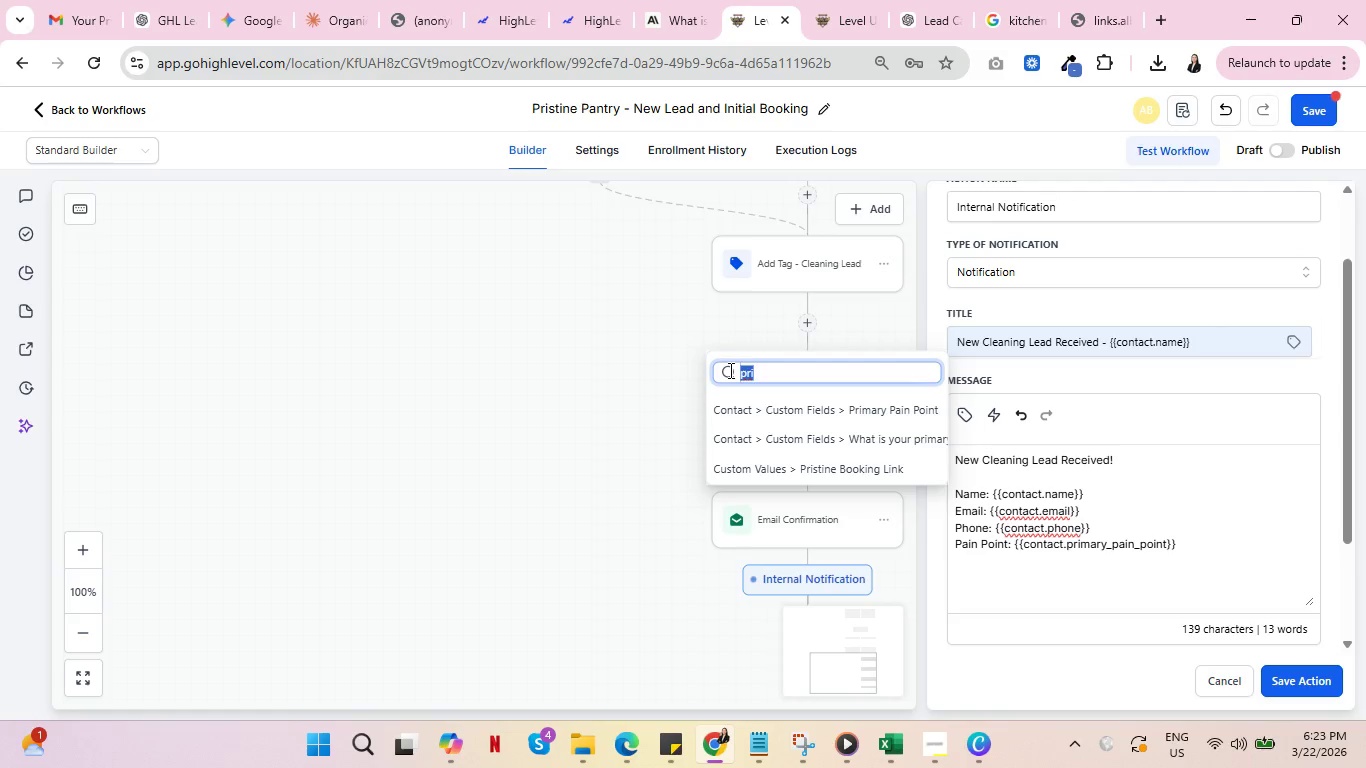 
type(other)
 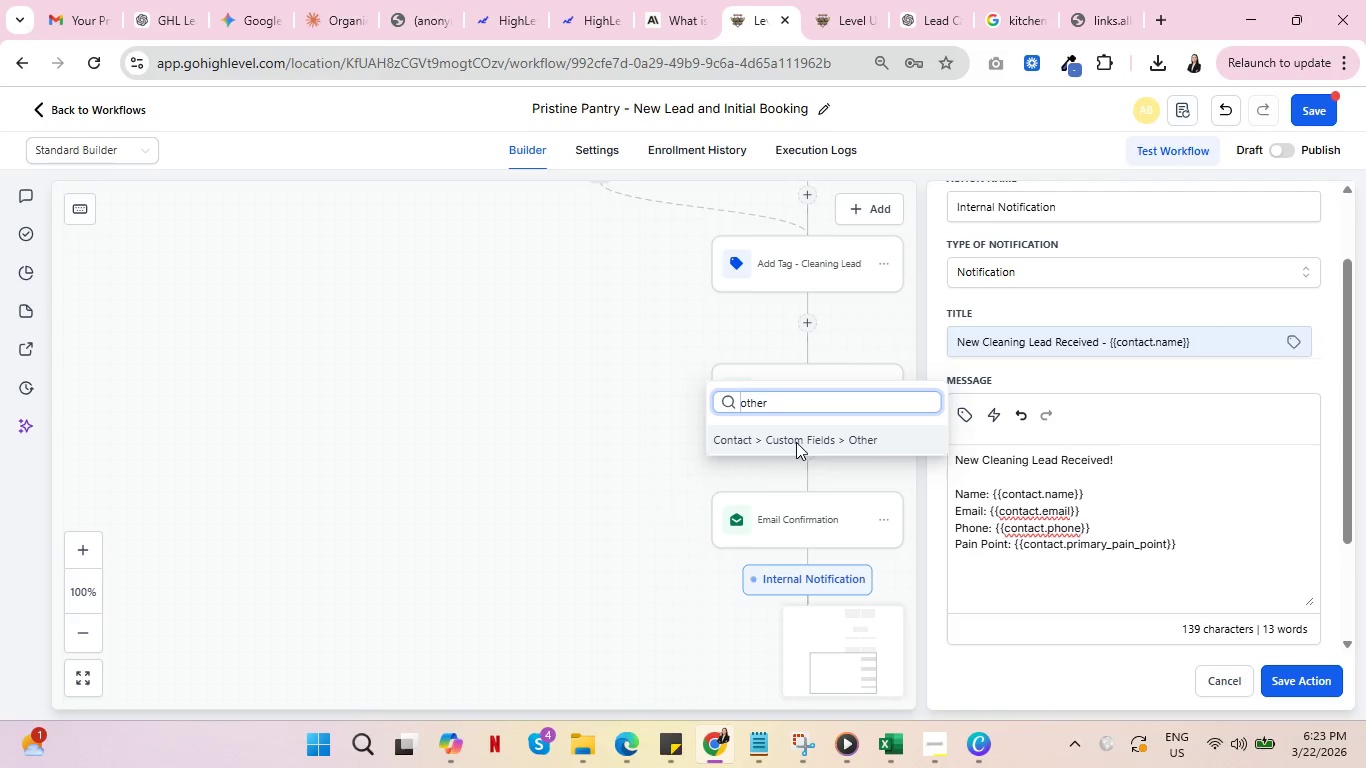 
left_click([801, 439])
 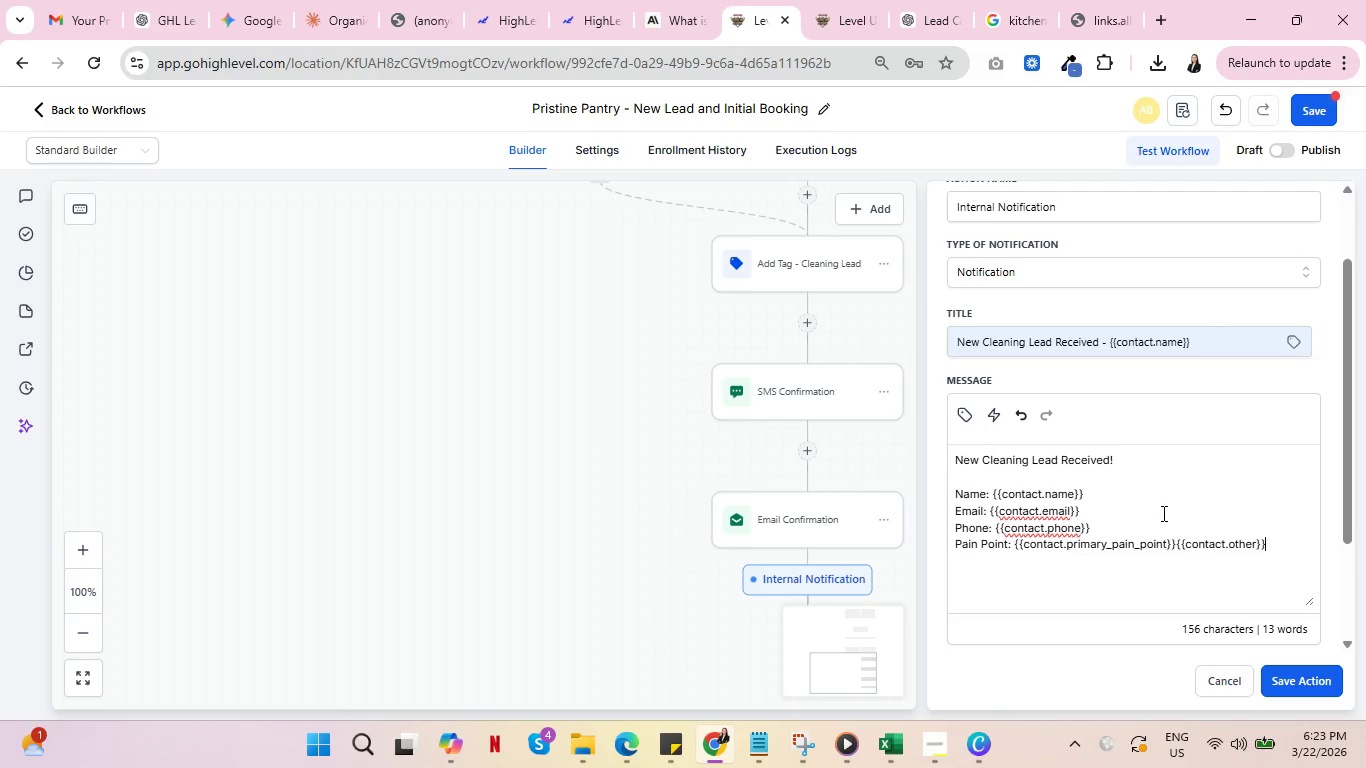 
scroll: coordinate [1180, 515], scroll_direction: down, amount: 4.0
 